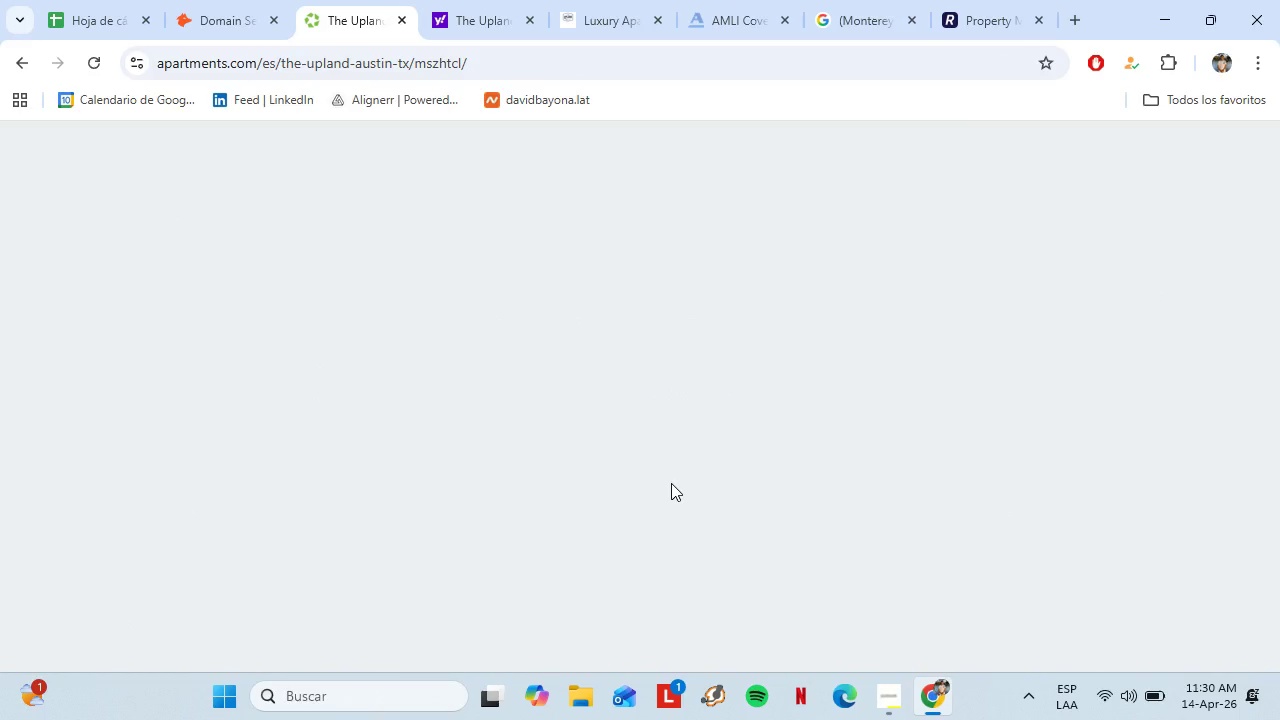 
double_click([474, 54])
 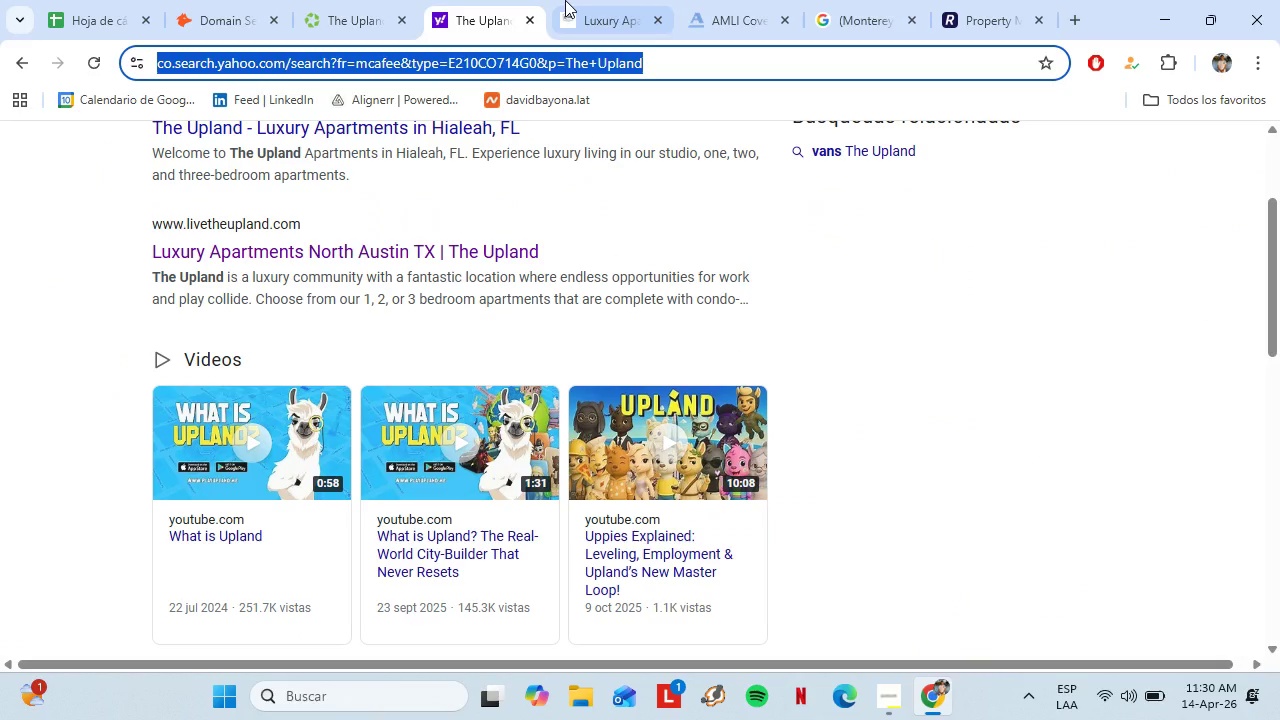 
left_click([576, 0])
 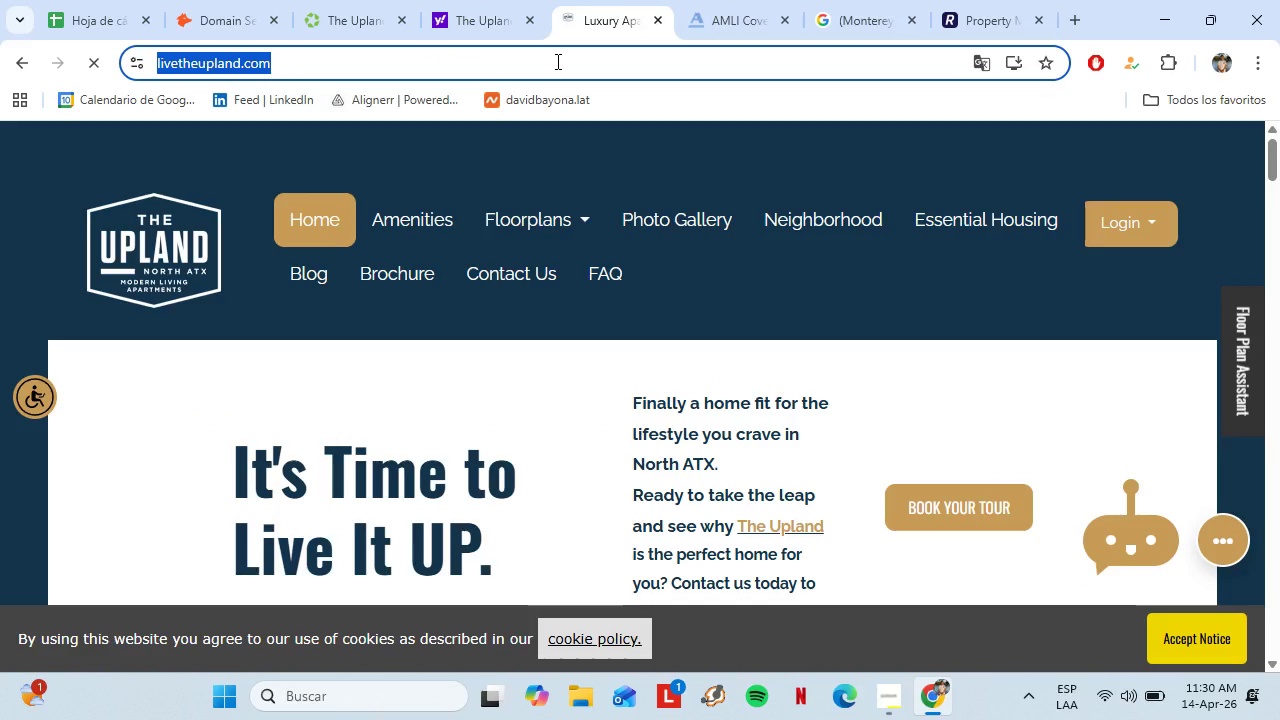 
type(embrey)
 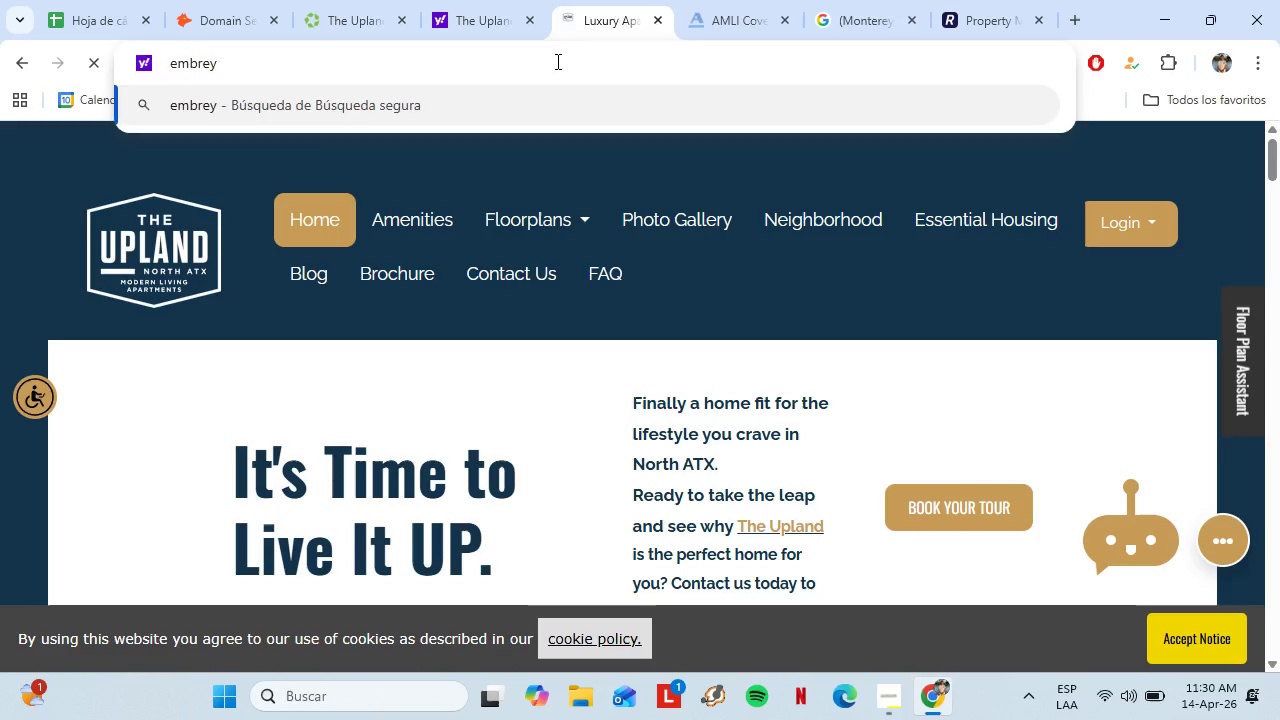 
key(Enter)
 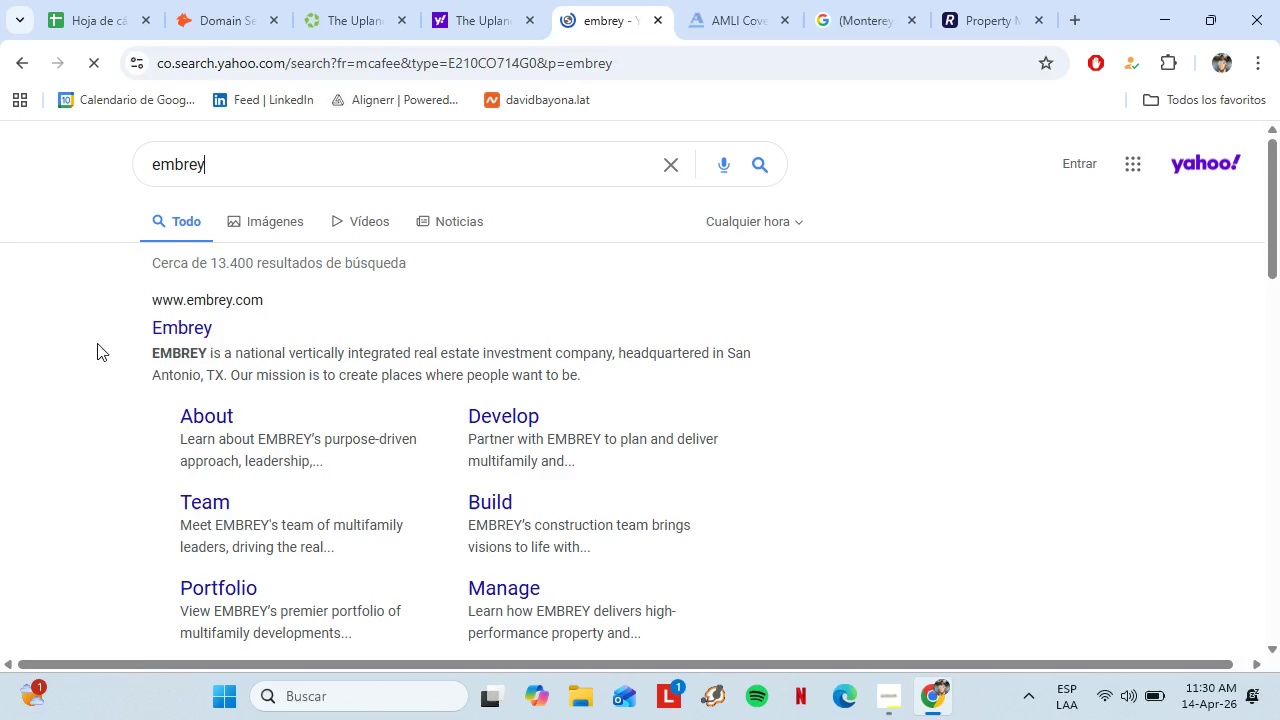 
left_click([176, 332])
 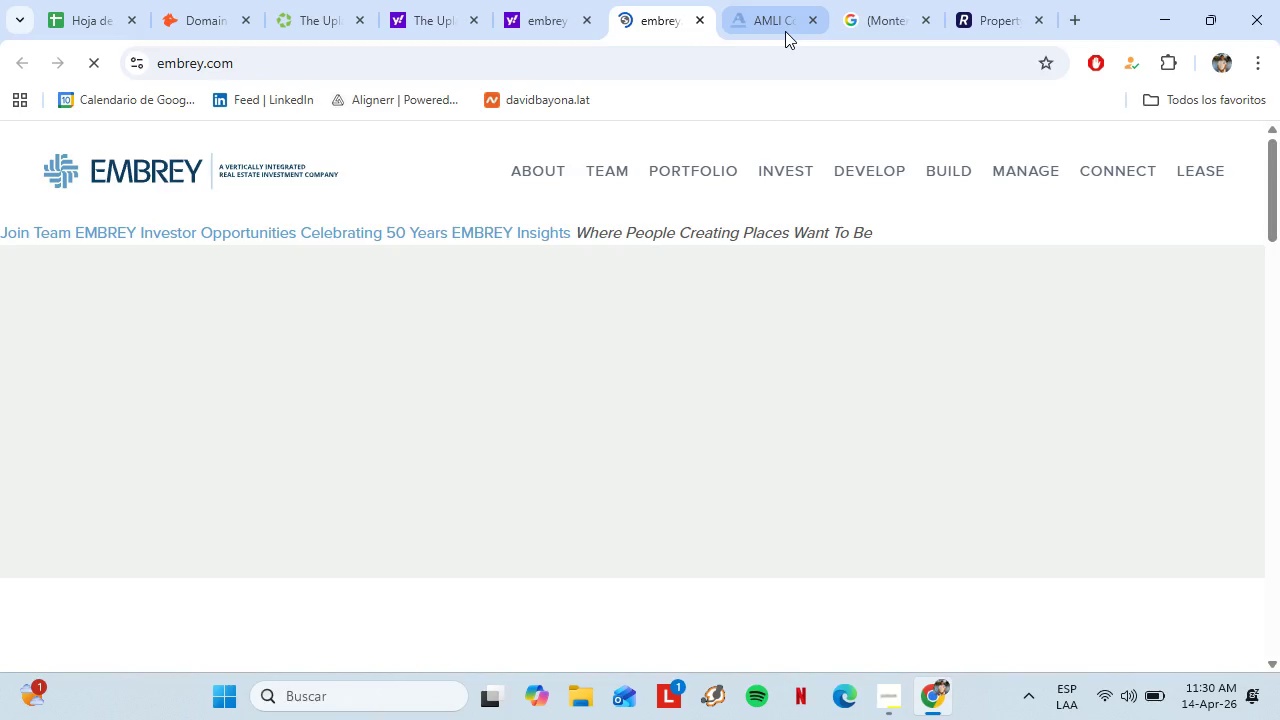 
left_click([323, 66])
 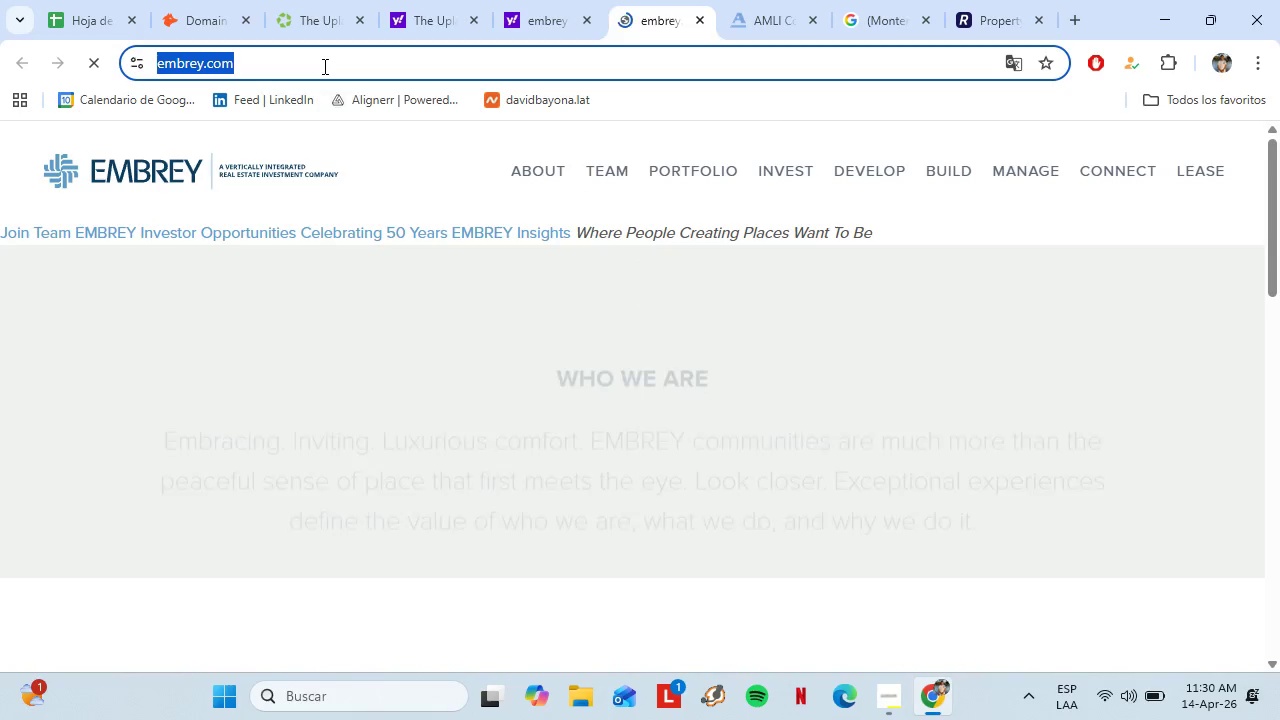 
right_click([323, 66])
 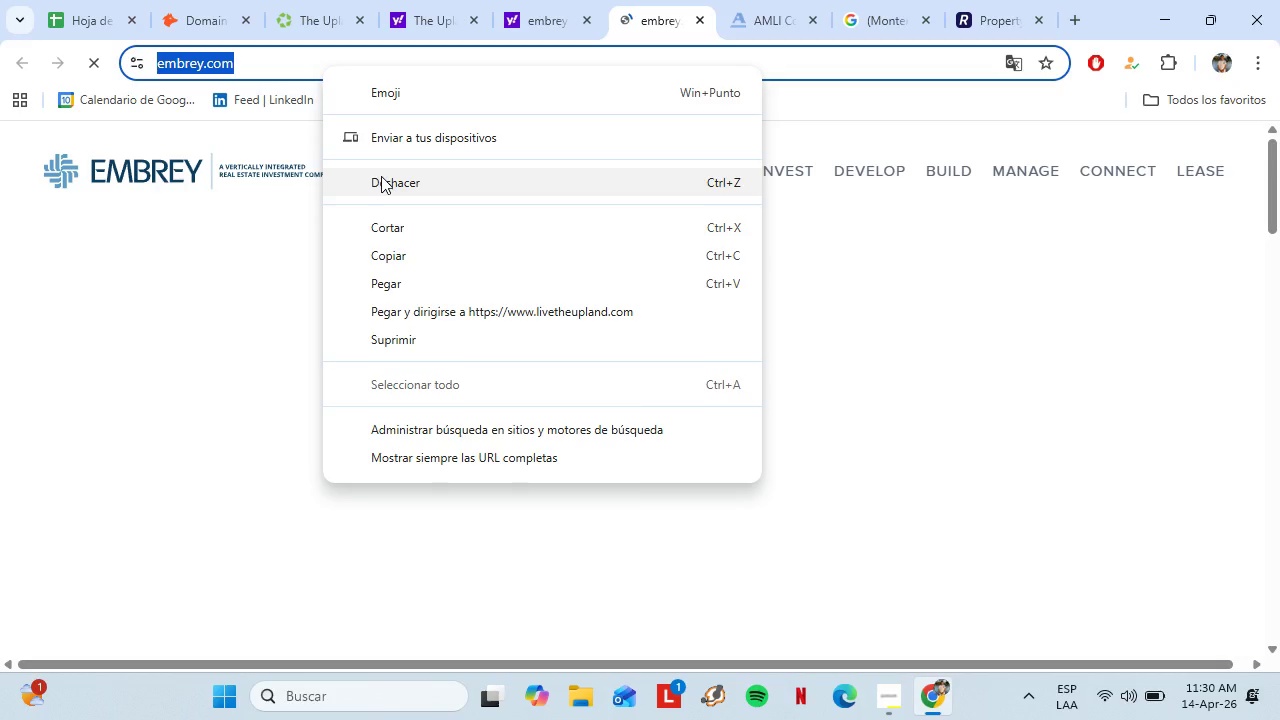 
left_click([395, 248])
 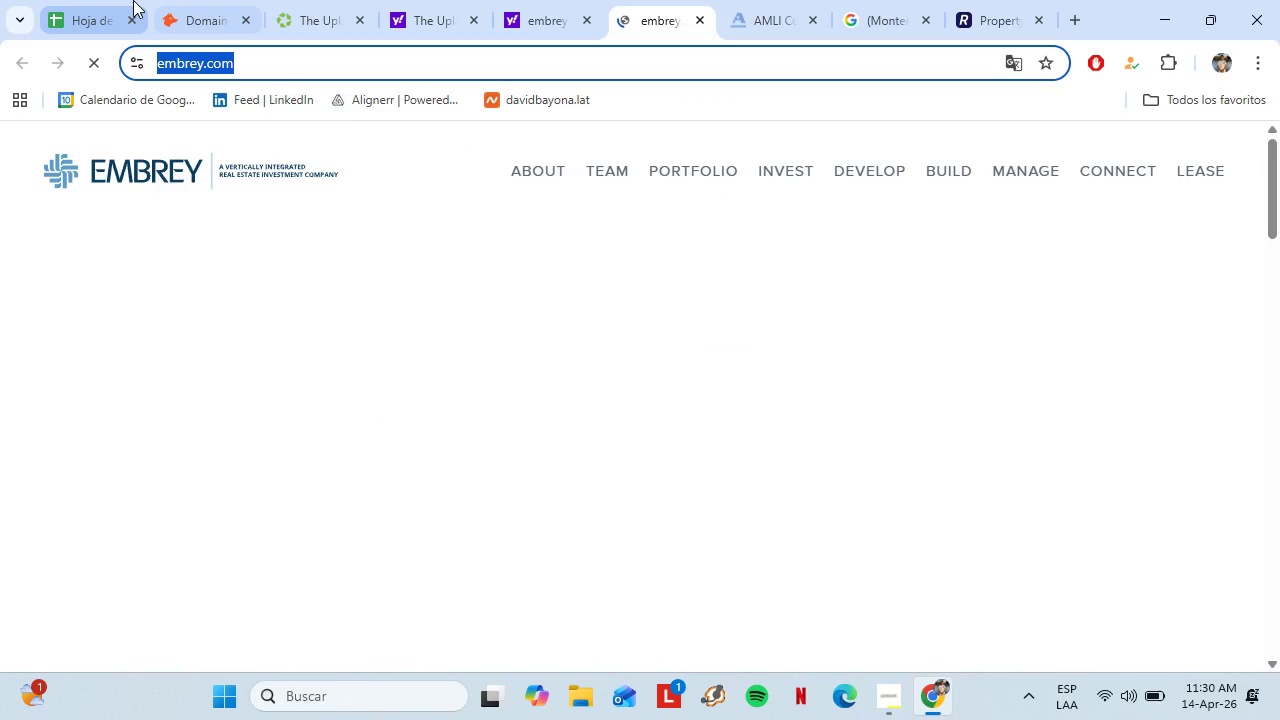 
left_click([208, 0])
 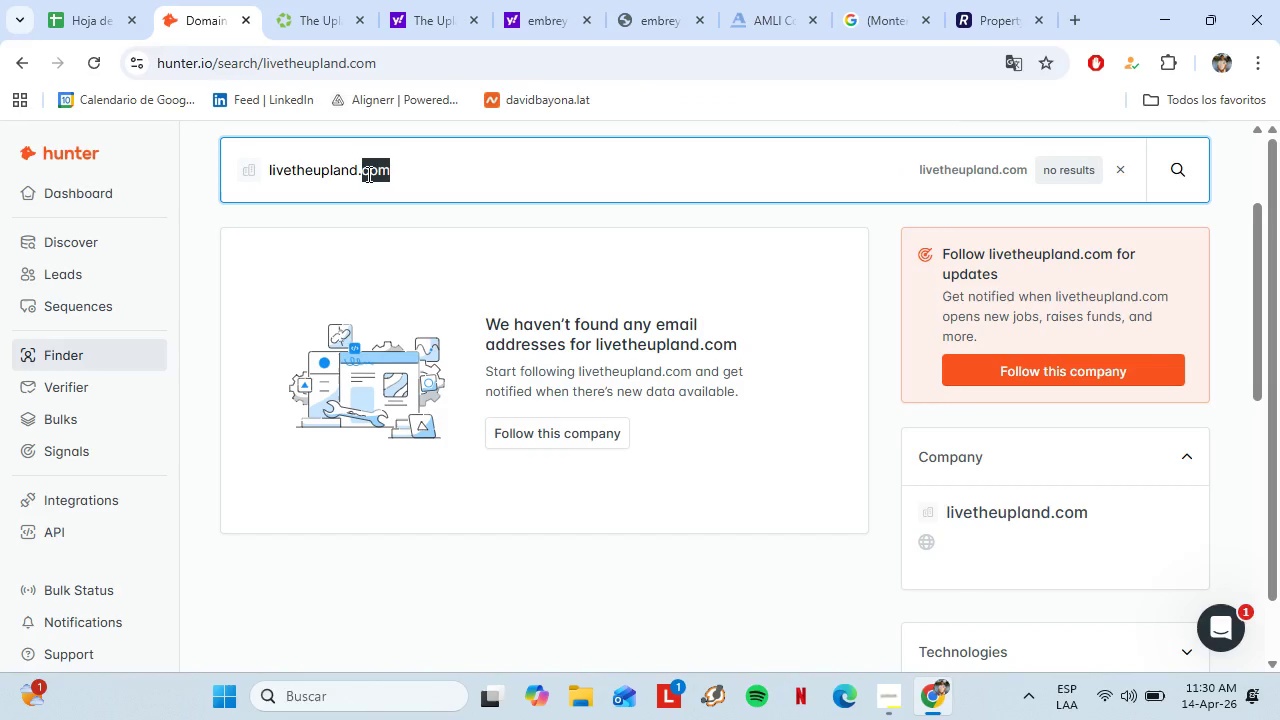 
double_click([367, 174])
 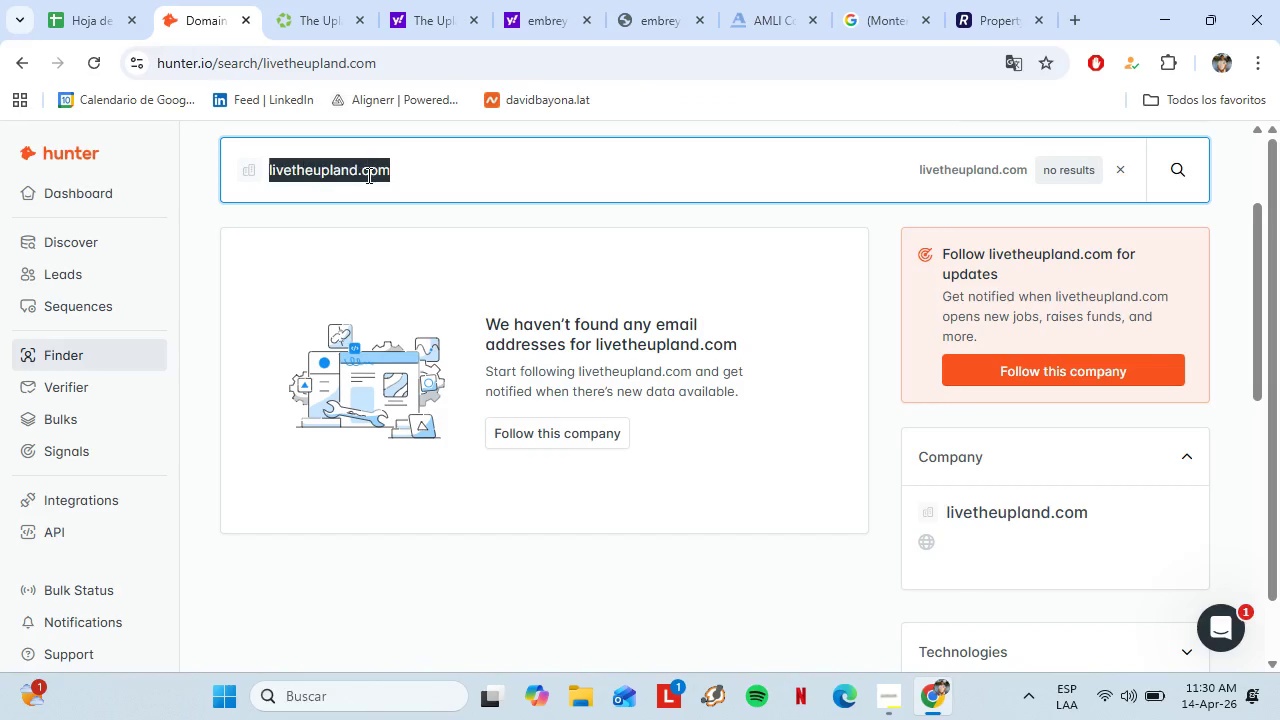 
triple_click([367, 174])
 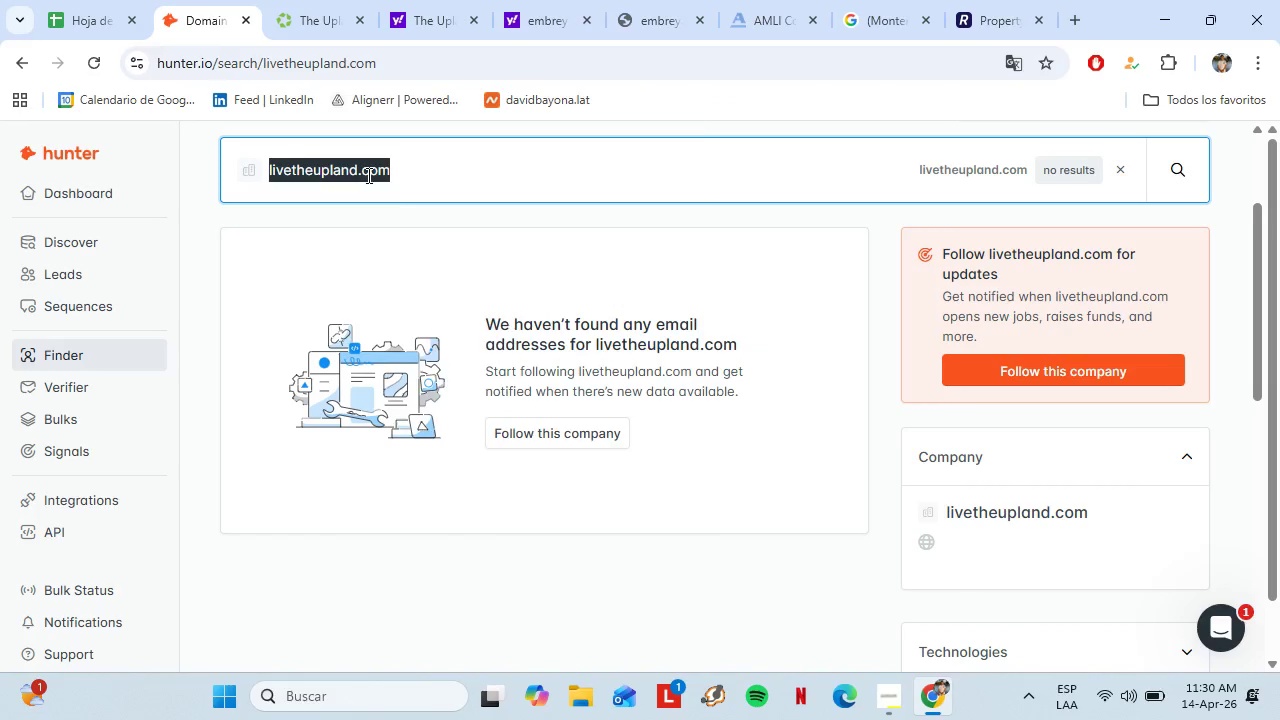 
right_click([367, 175])
 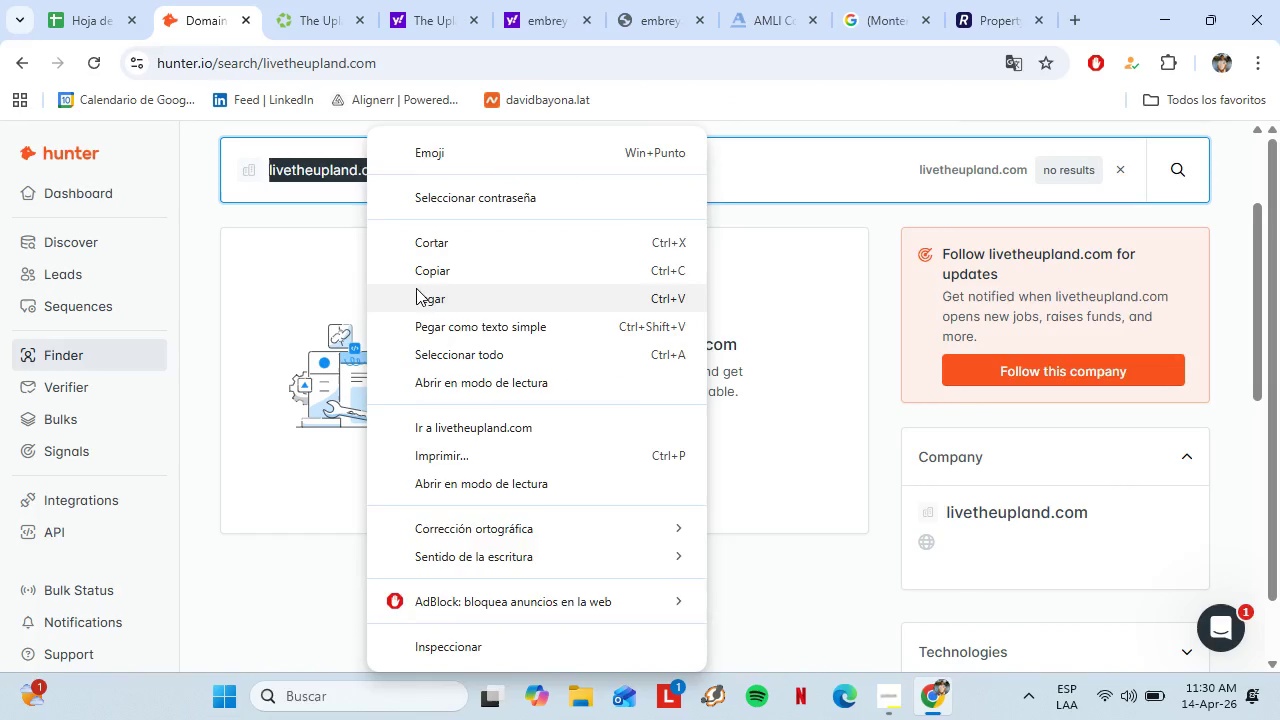 
left_click([426, 293])
 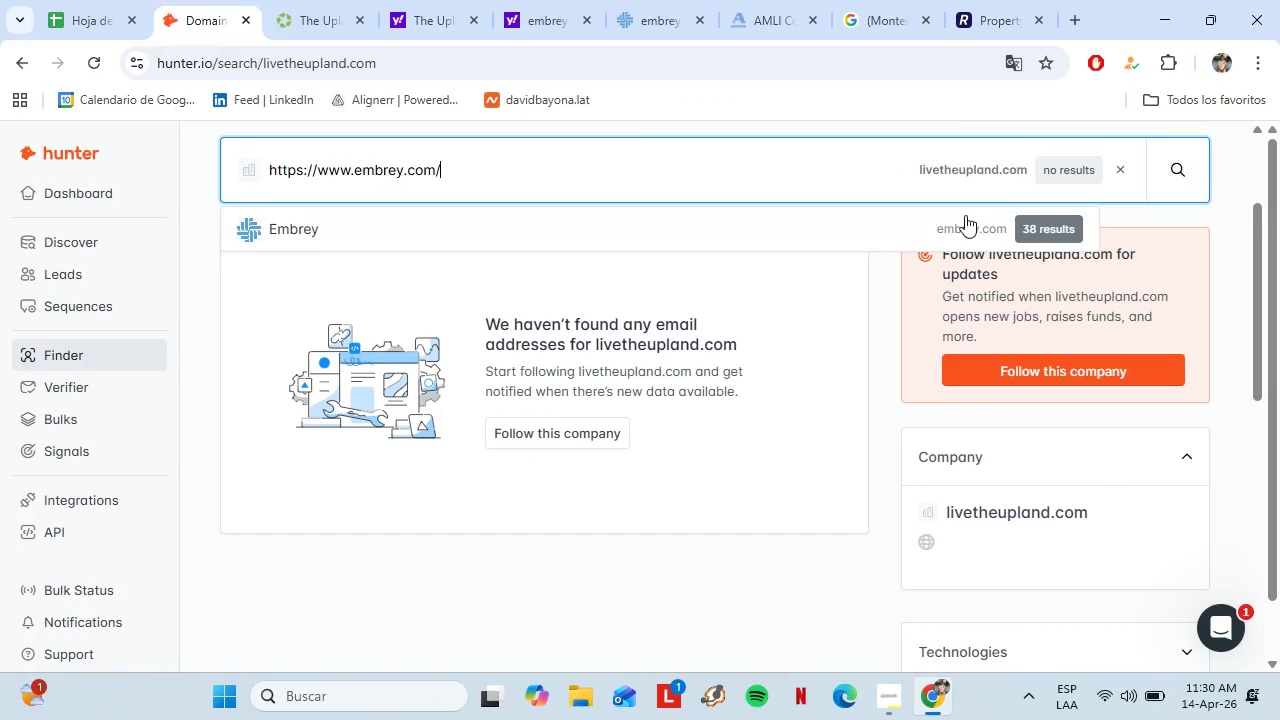 
left_click([942, 221])
 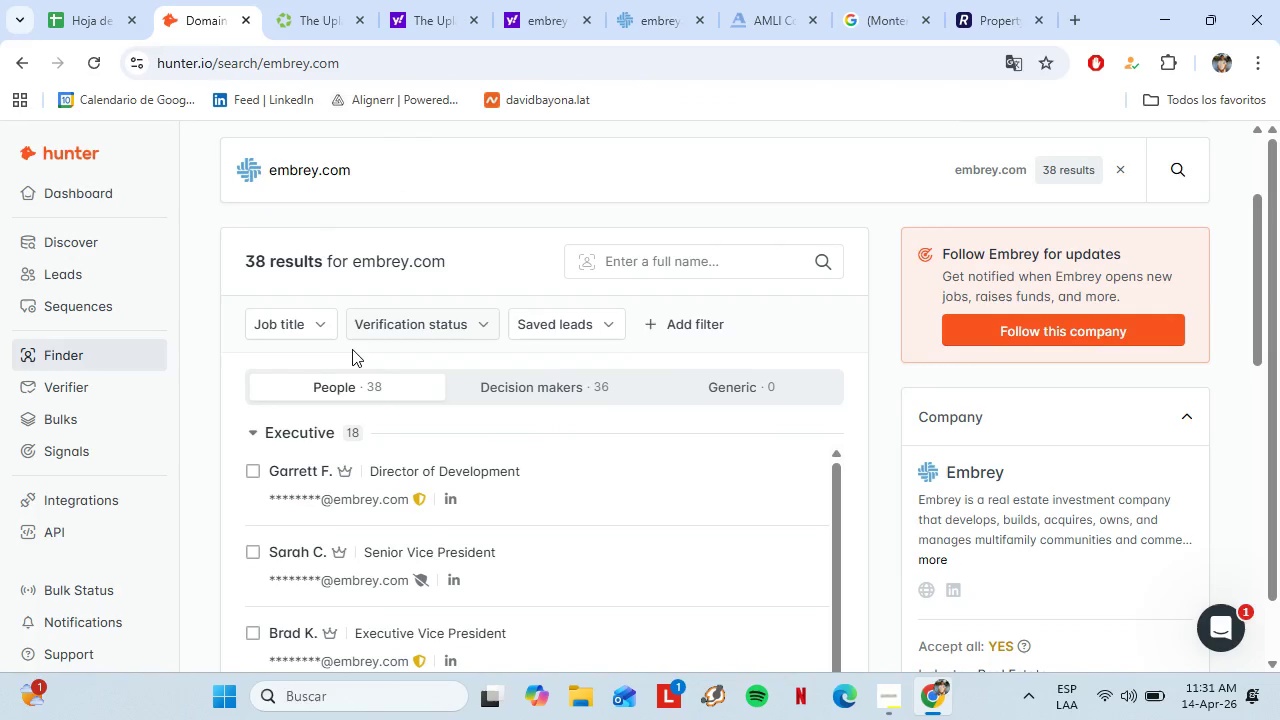 
scroll: coordinate [439, 435], scroll_direction: down, amount: 6.0
 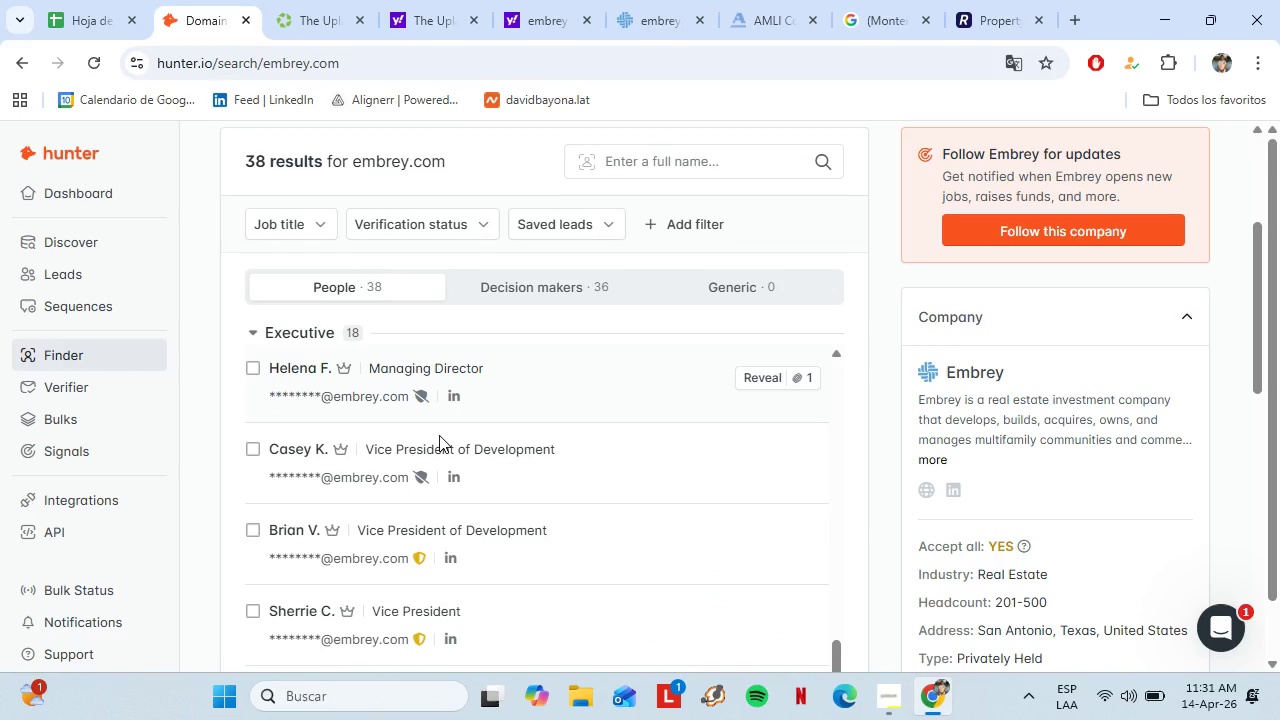 
scroll: coordinate [441, 442], scroll_direction: down, amount: 7.0
 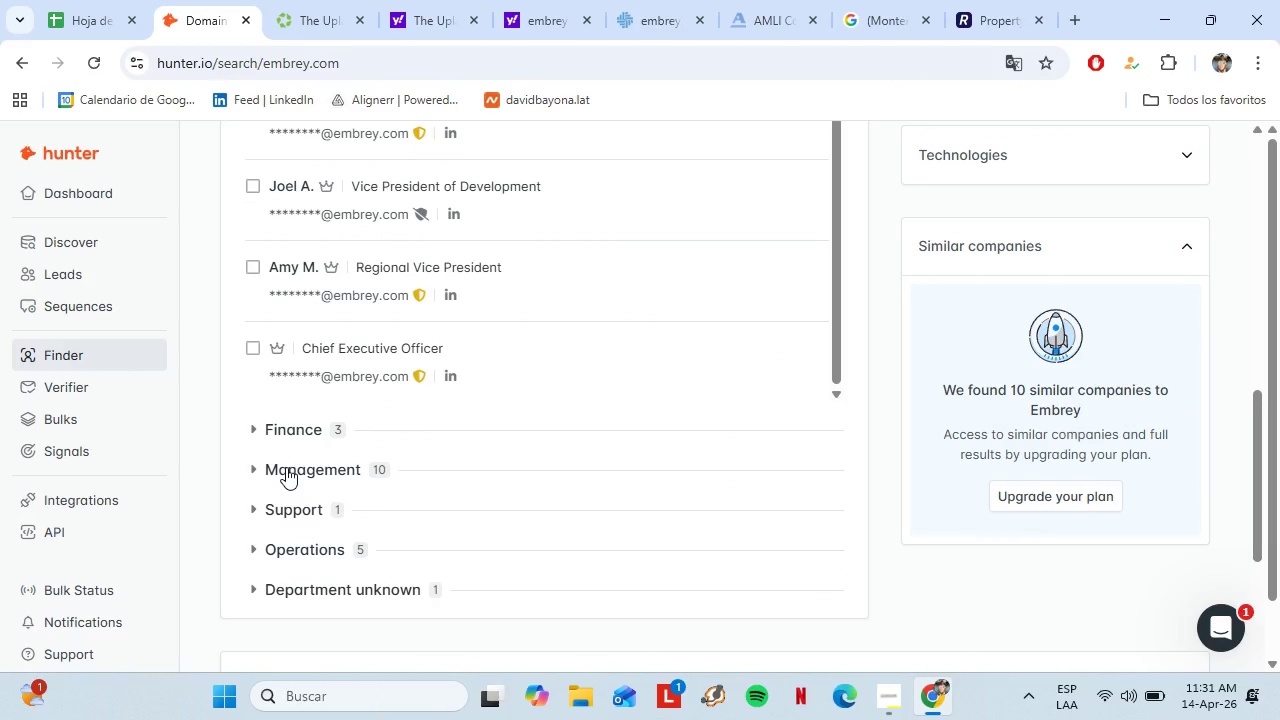 
left_click([286, 467])
 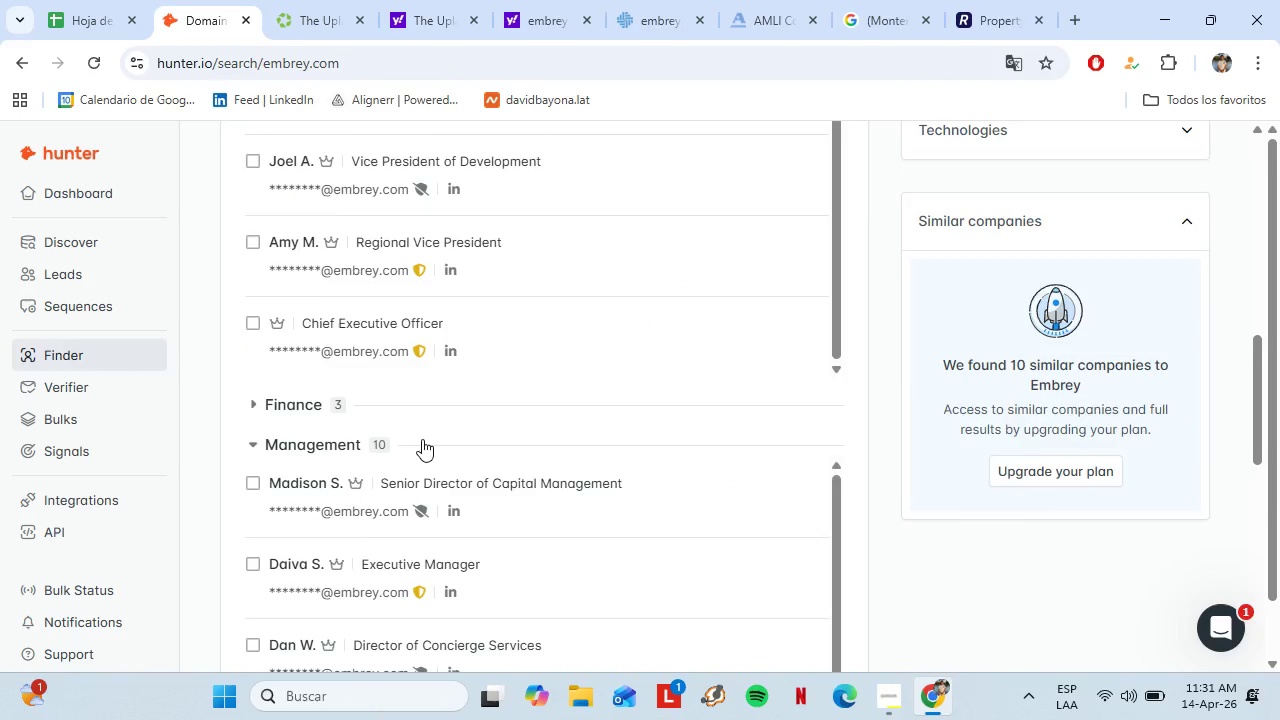 
scroll: coordinate [565, 408], scroll_direction: down, amount: 13.0
 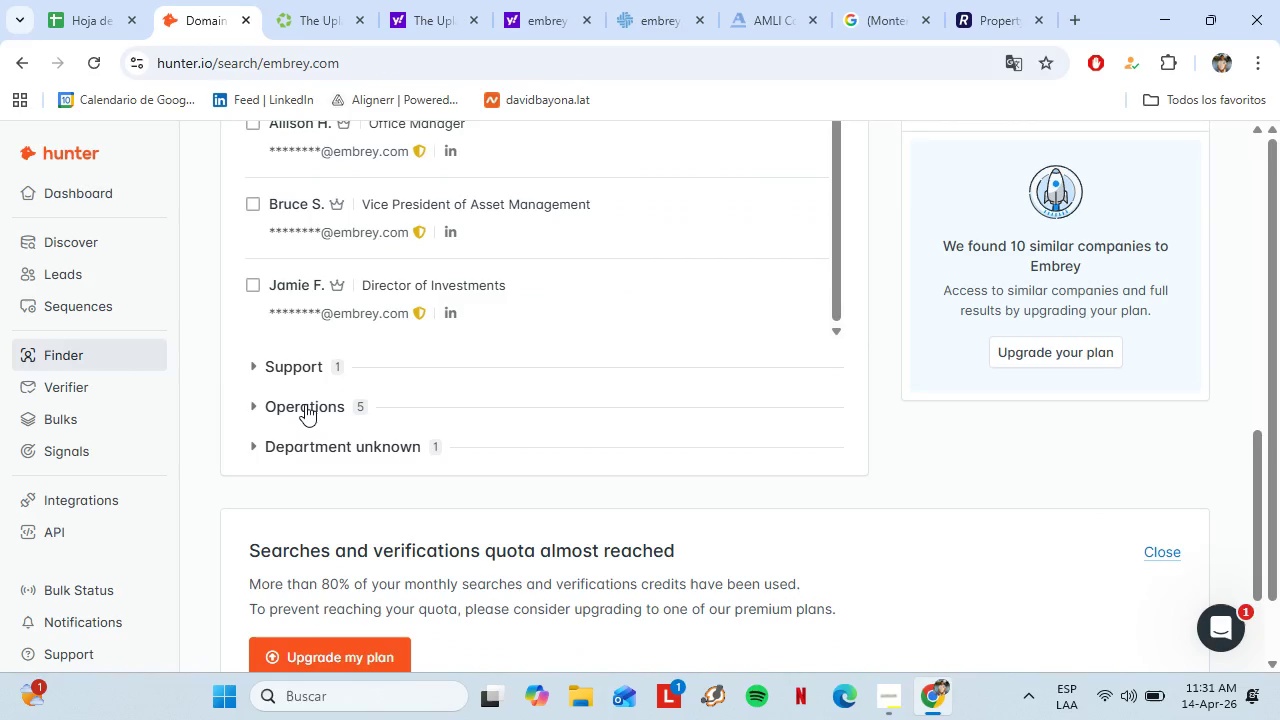 
left_click([305, 404])
 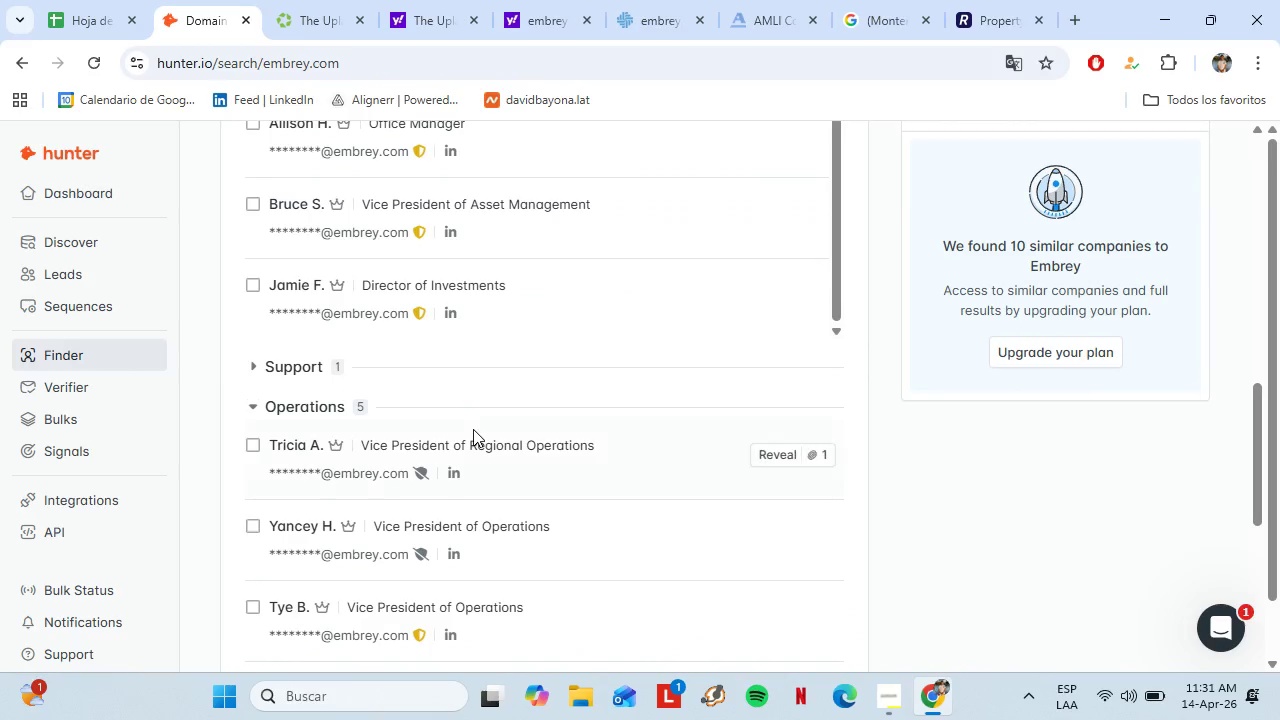 
scroll: coordinate [473, 431], scroll_direction: down, amount: 3.0
 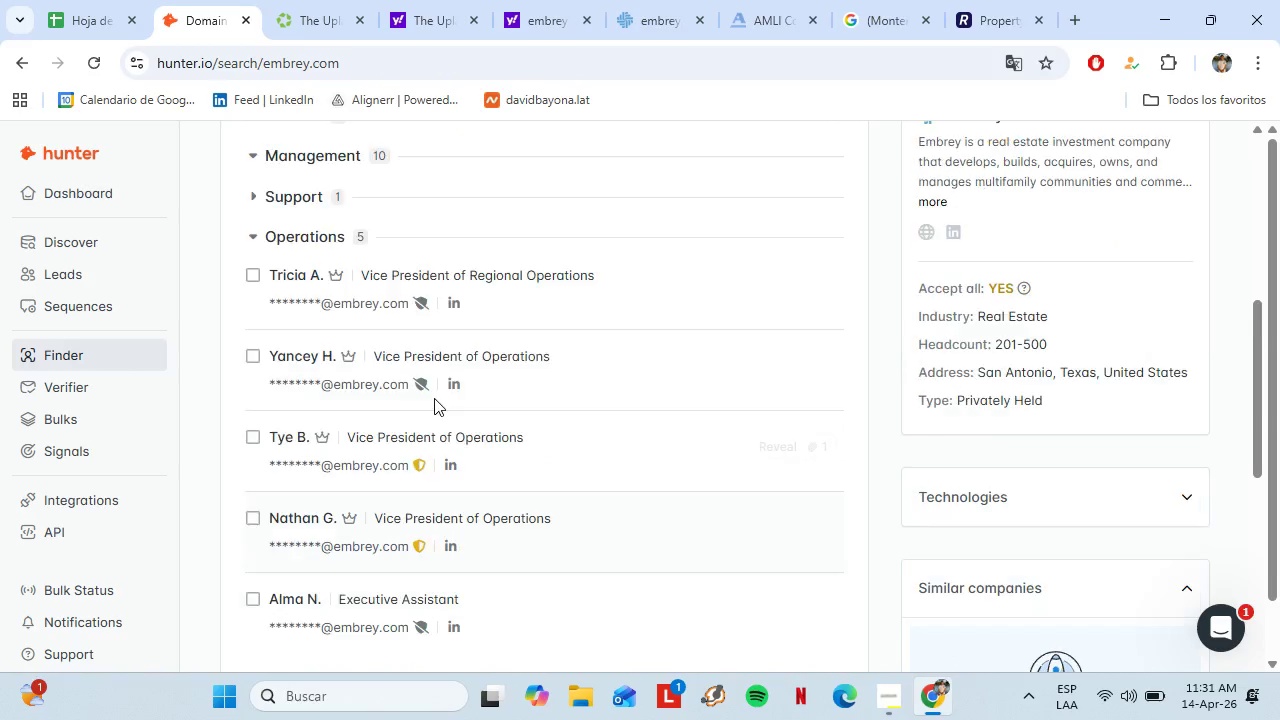 
scroll: coordinate [359, 325], scroll_direction: up, amount: 22.0
 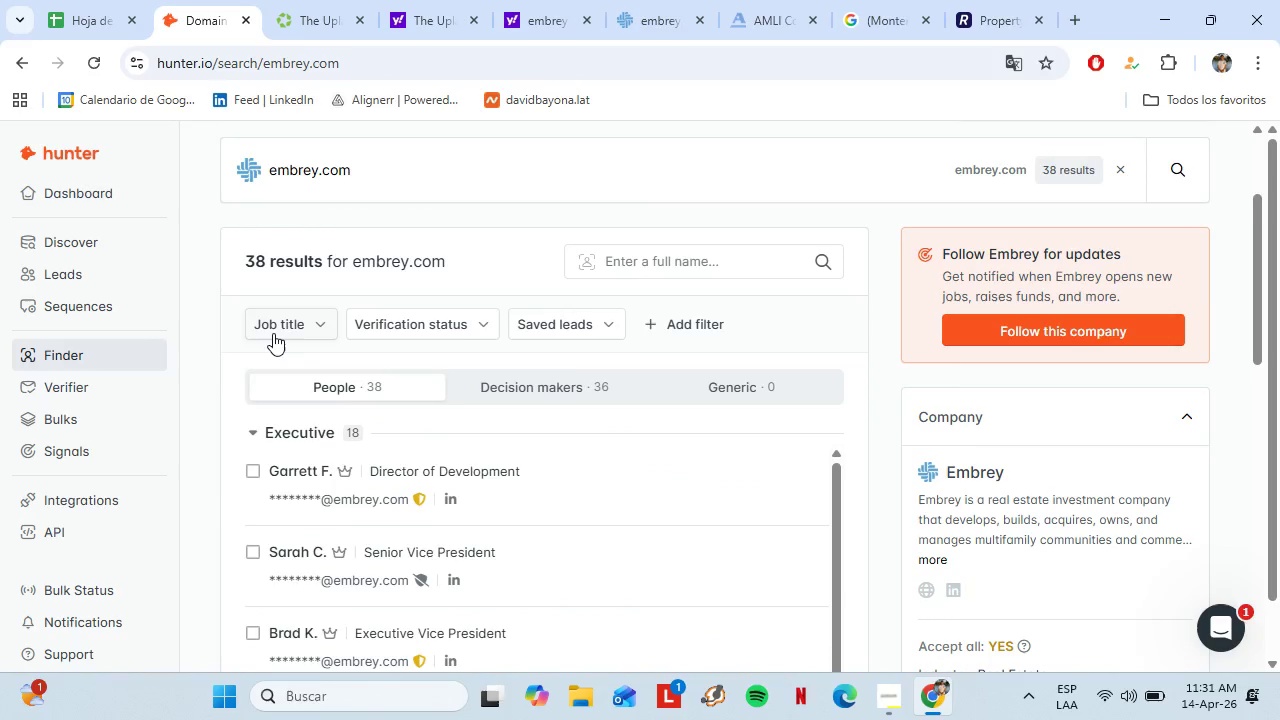 
left_click([273, 333])
 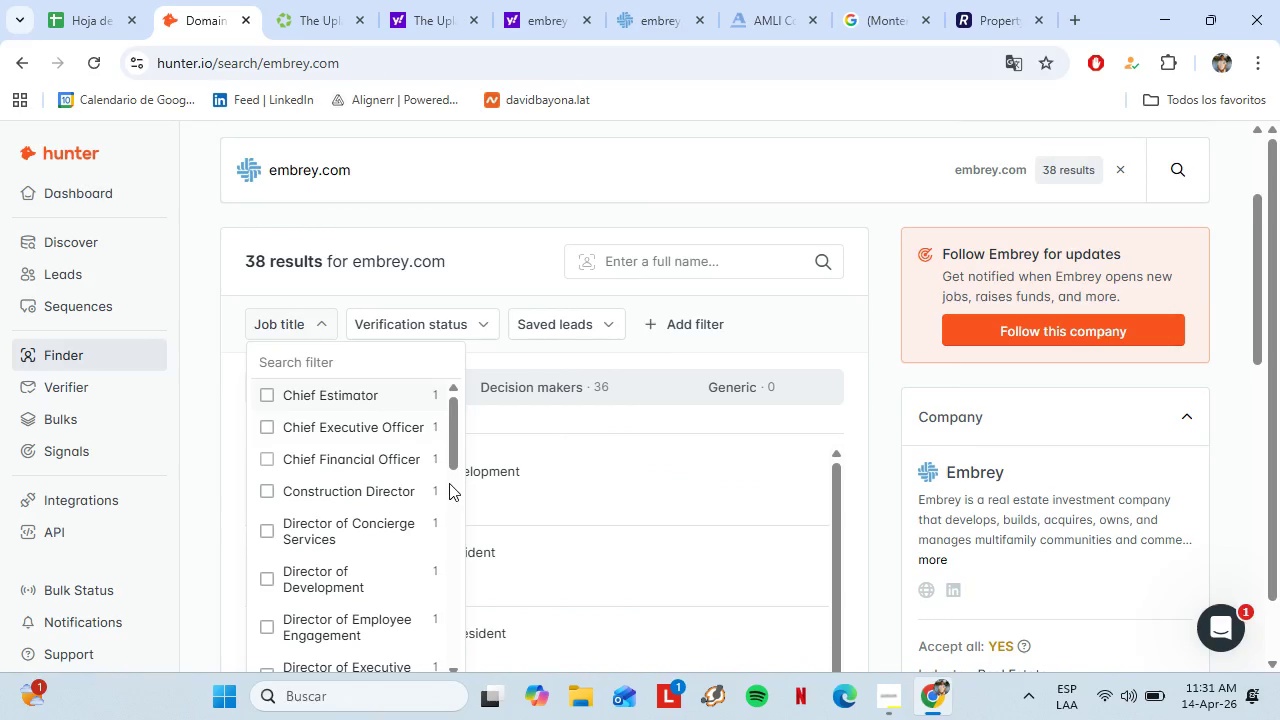 
scroll: coordinate [915, 418], scroll_direction: down, amount: 5.0
 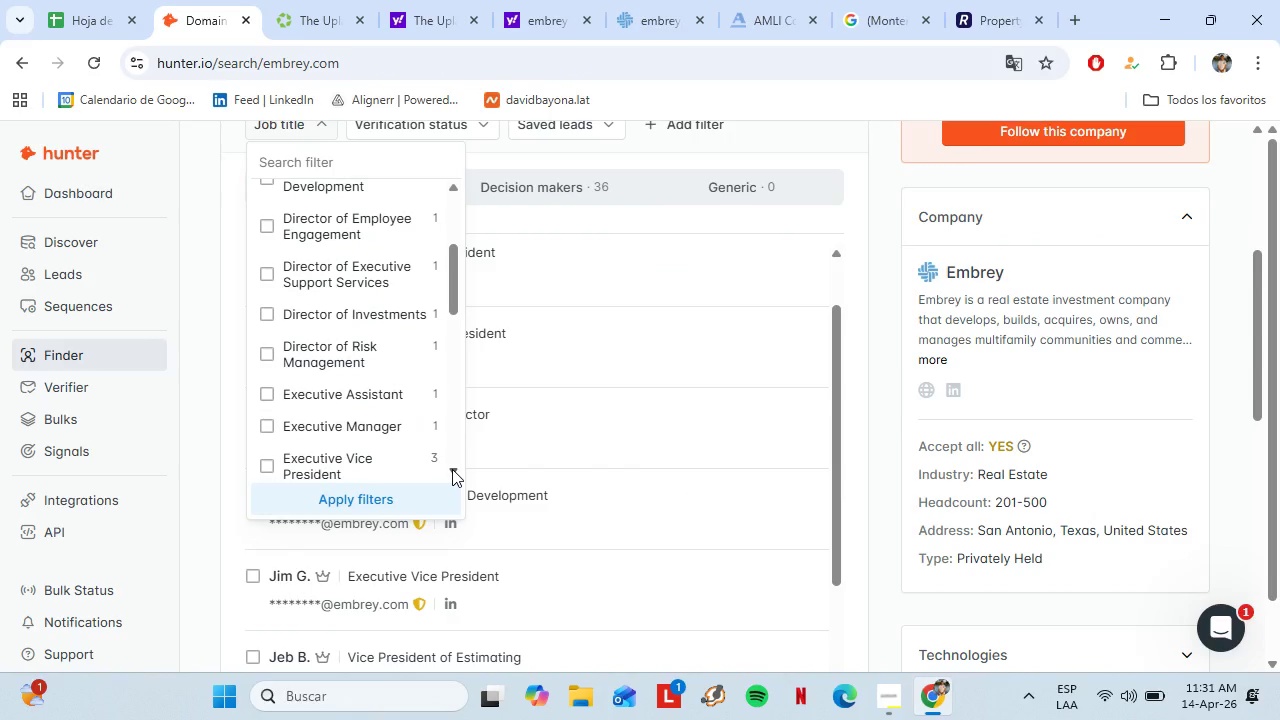 
double_click([452, 469])
 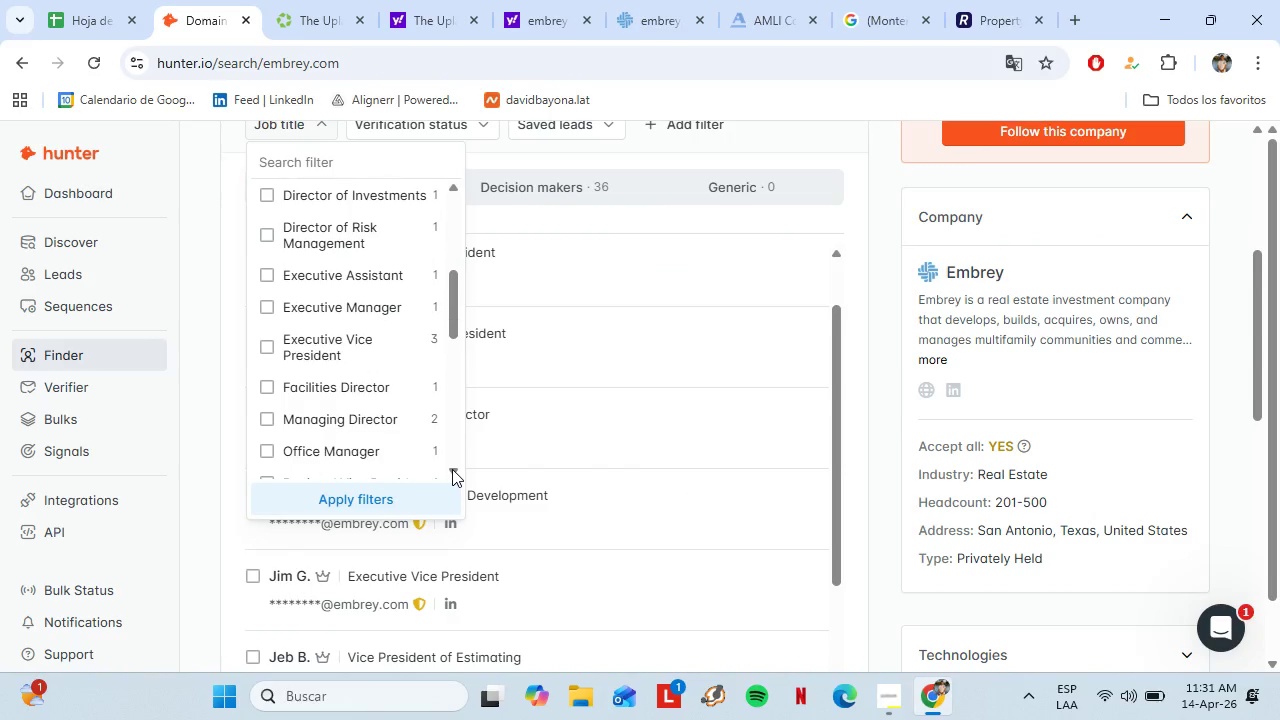 
triple_click([452, 469])
 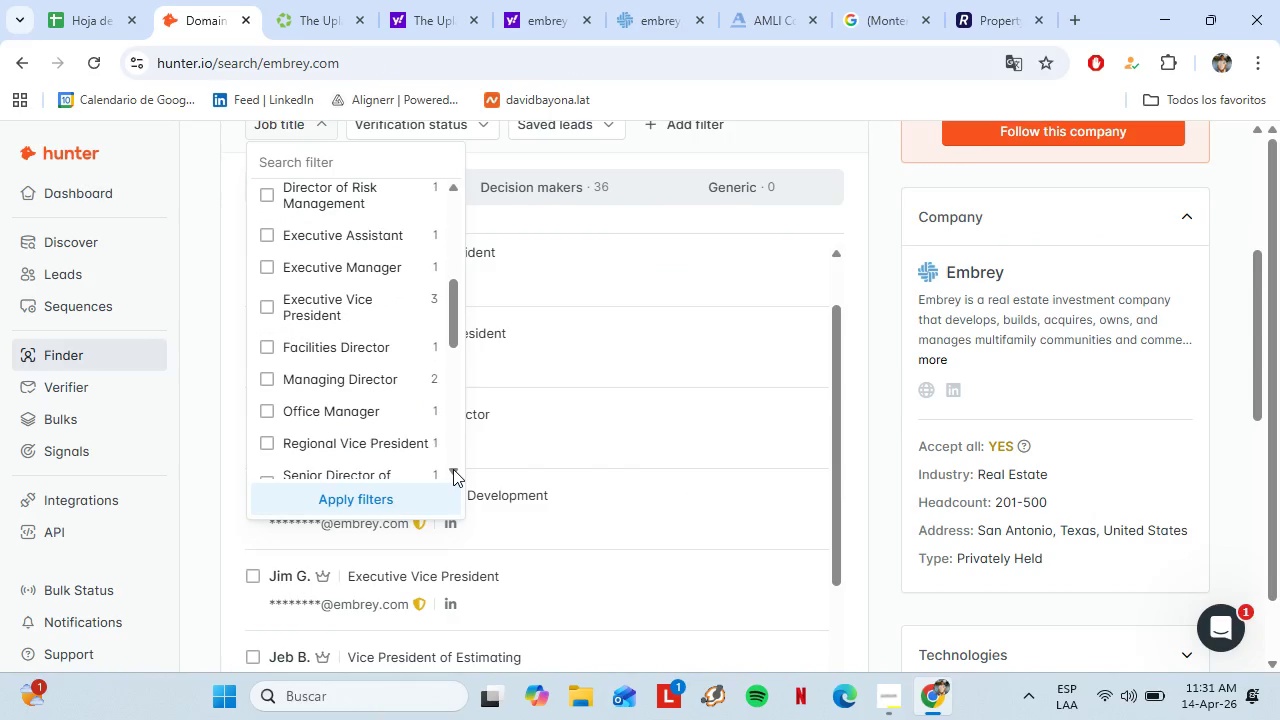 
double_click([453, 469])
 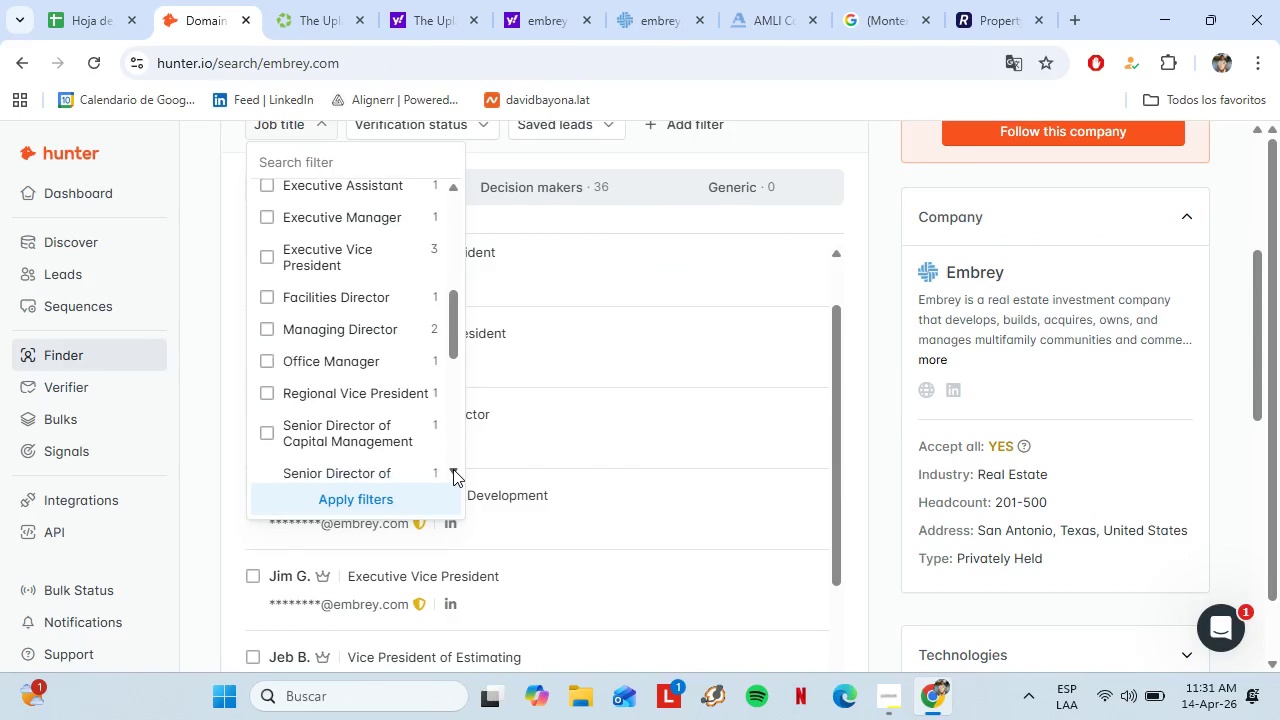 
left_click([453, 469])
 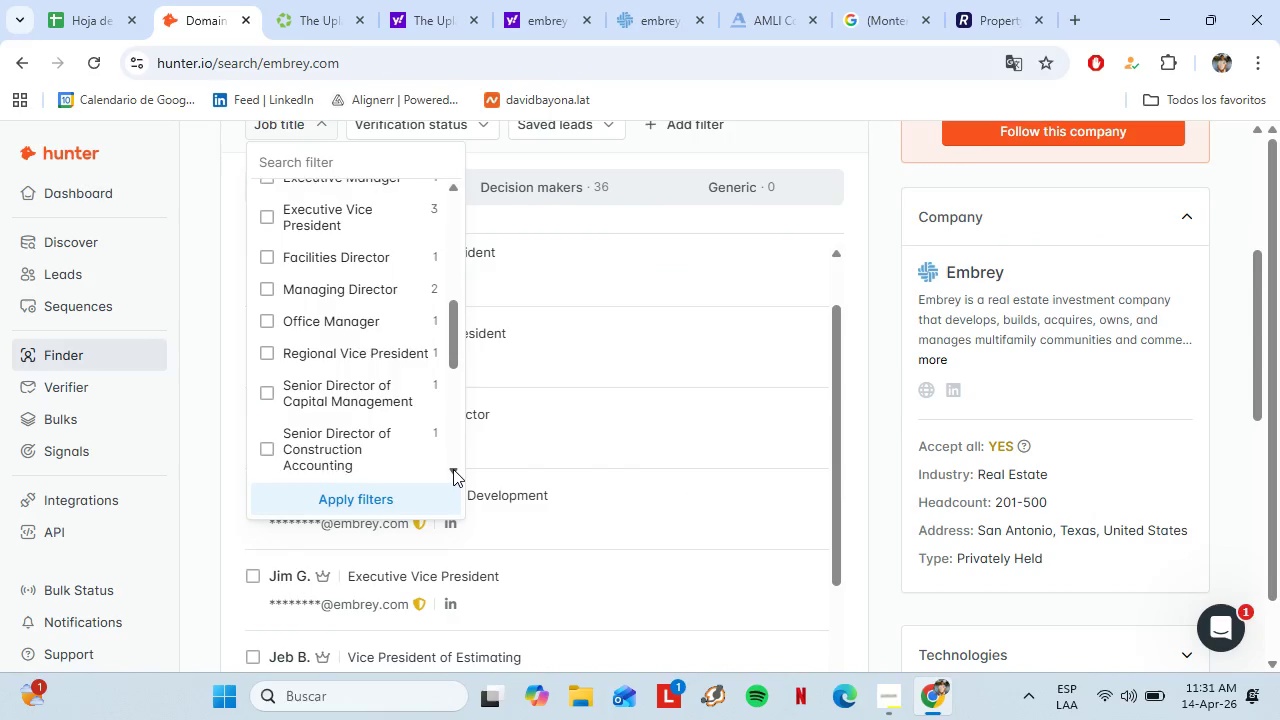 
left_click([453, 469])
 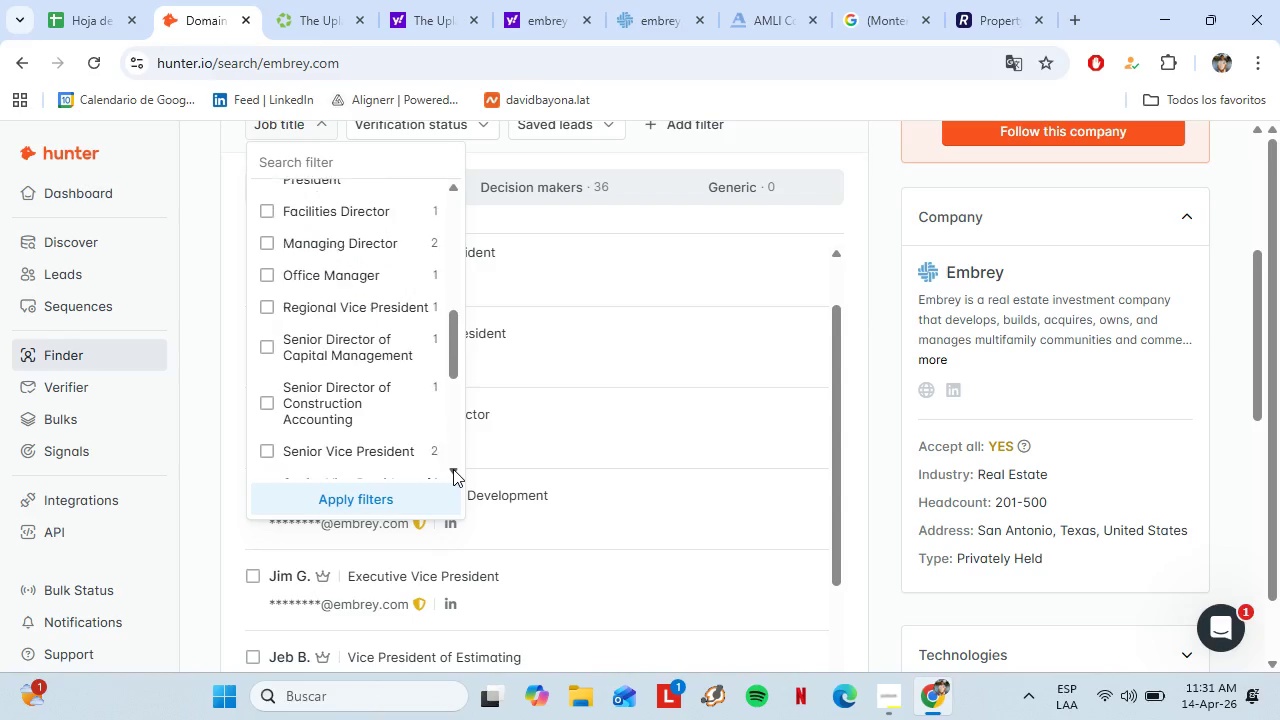 
left_click([453, 469])
 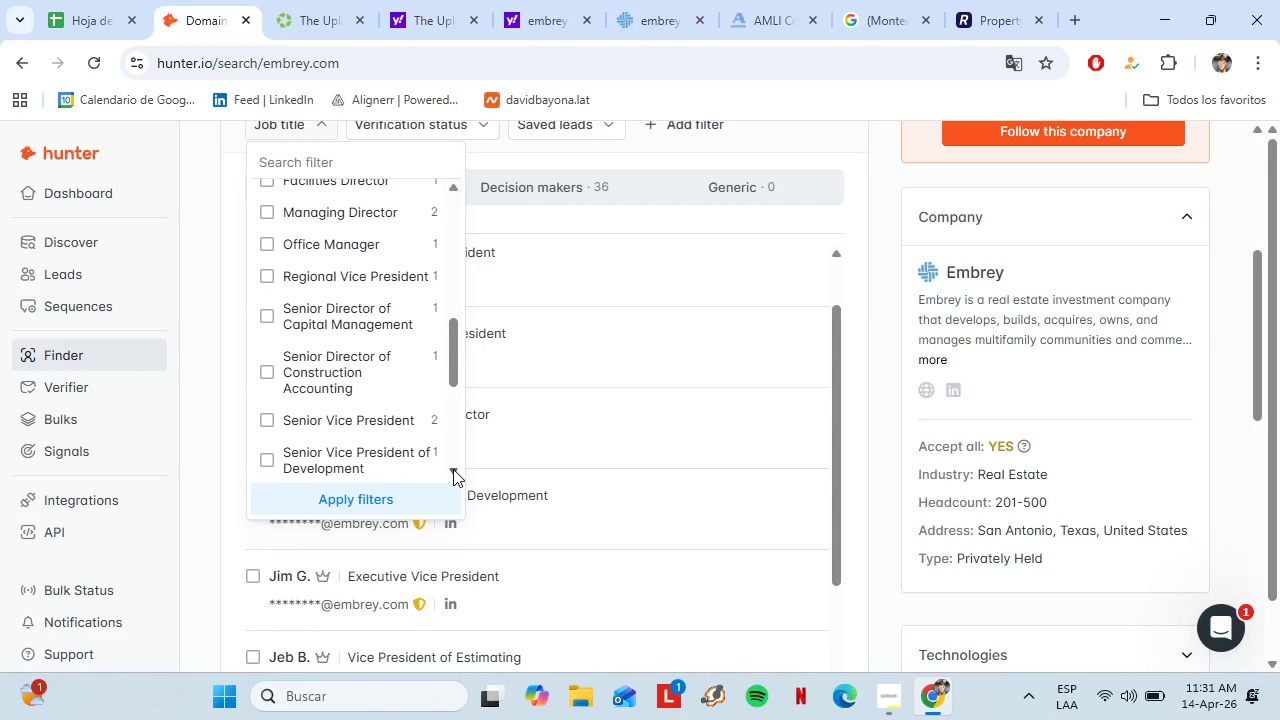 
double_click([453, 469])
 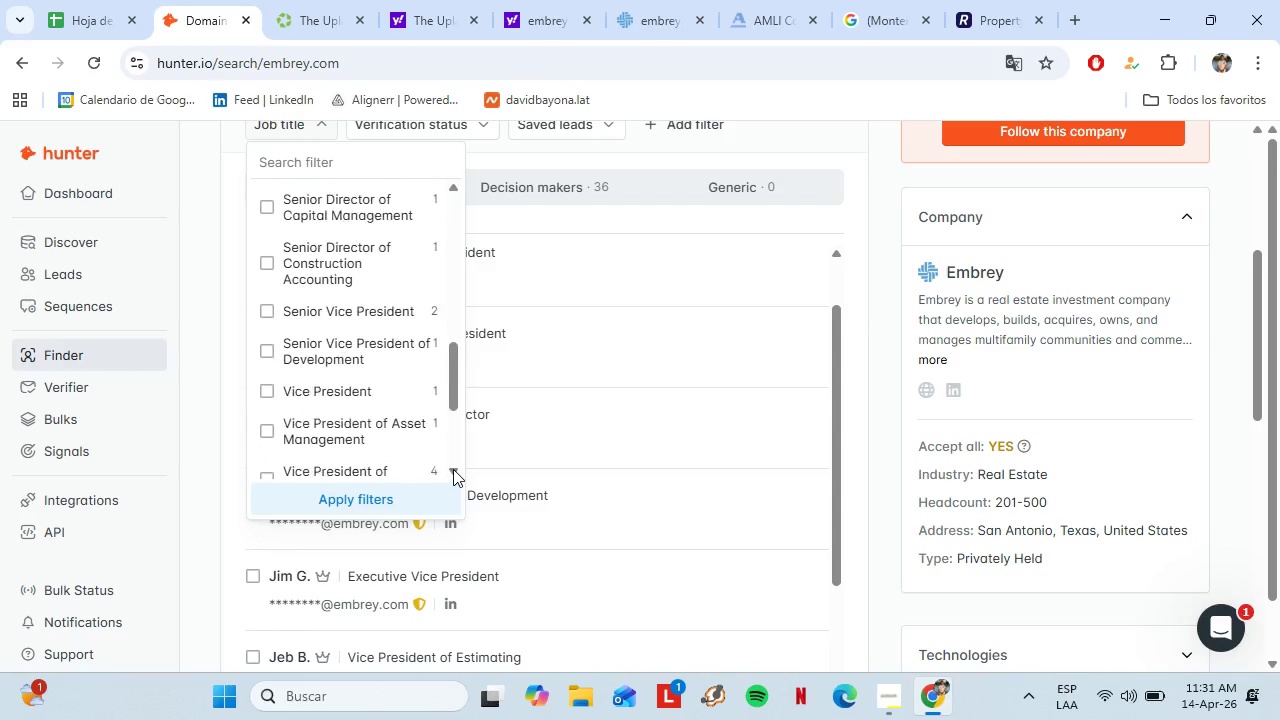 
triple_click([453, 469])
 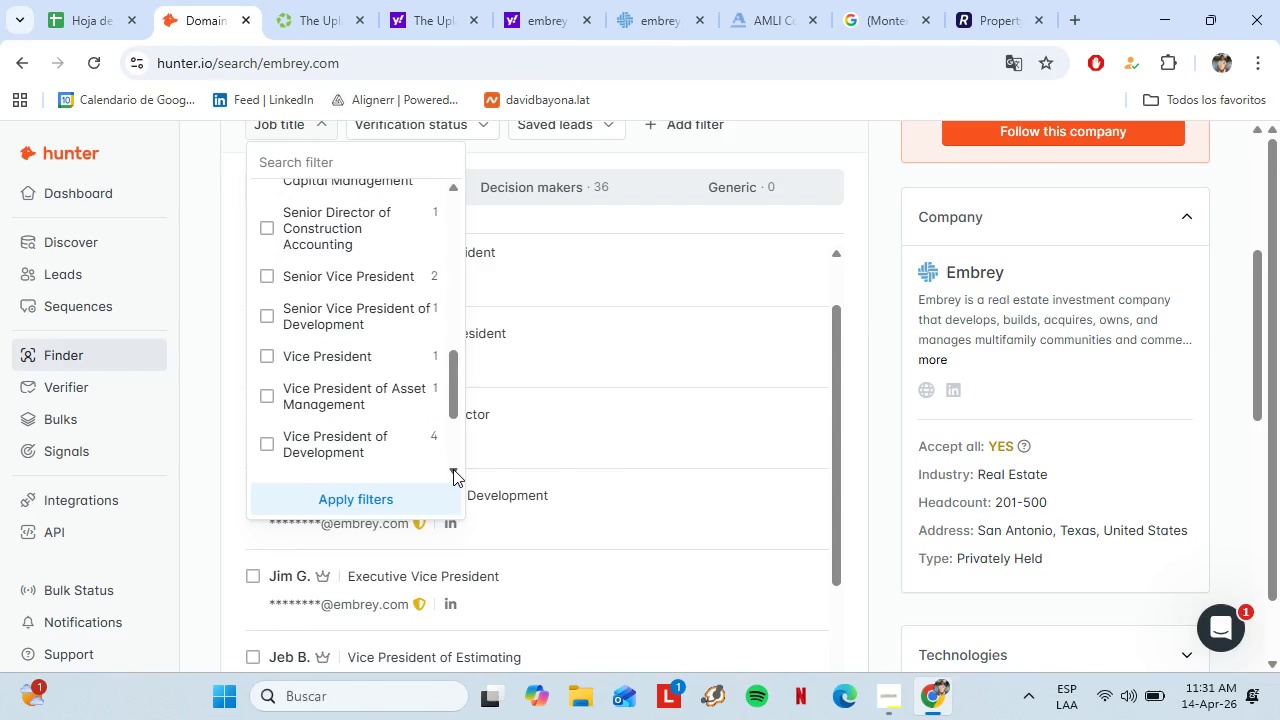 
triple_click([453, 469])
 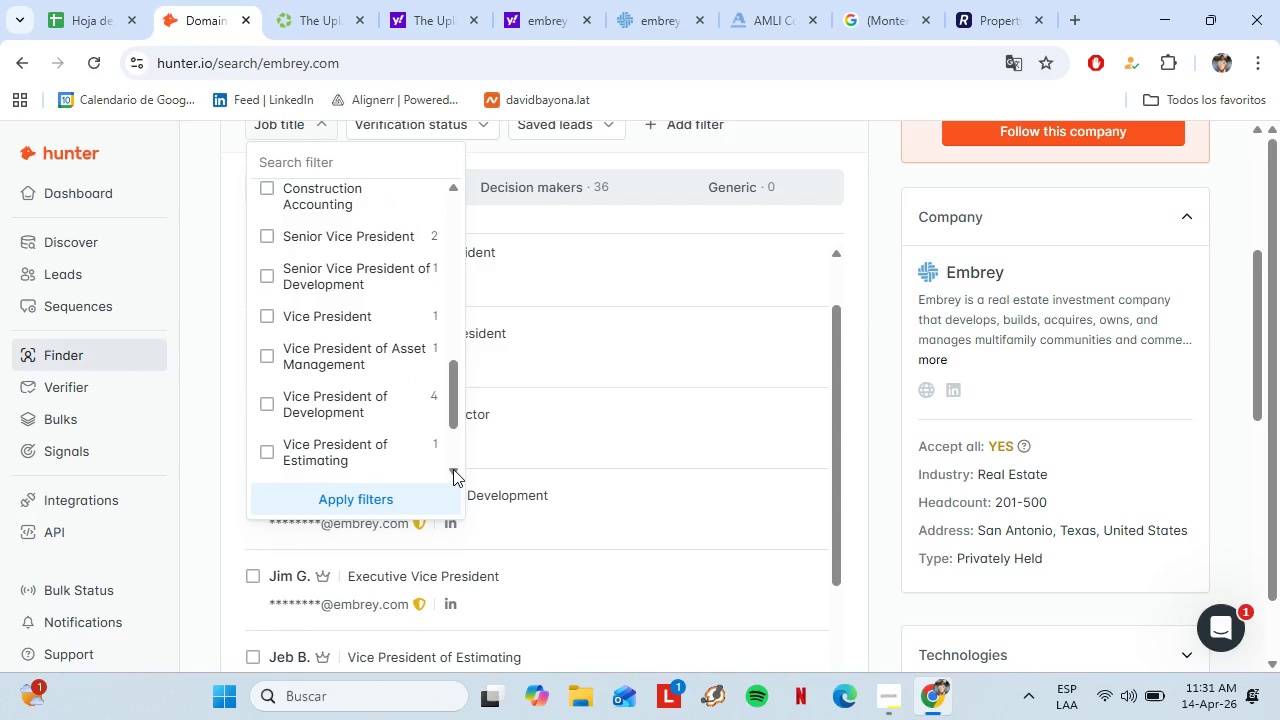 
triple_click([453, 469])
 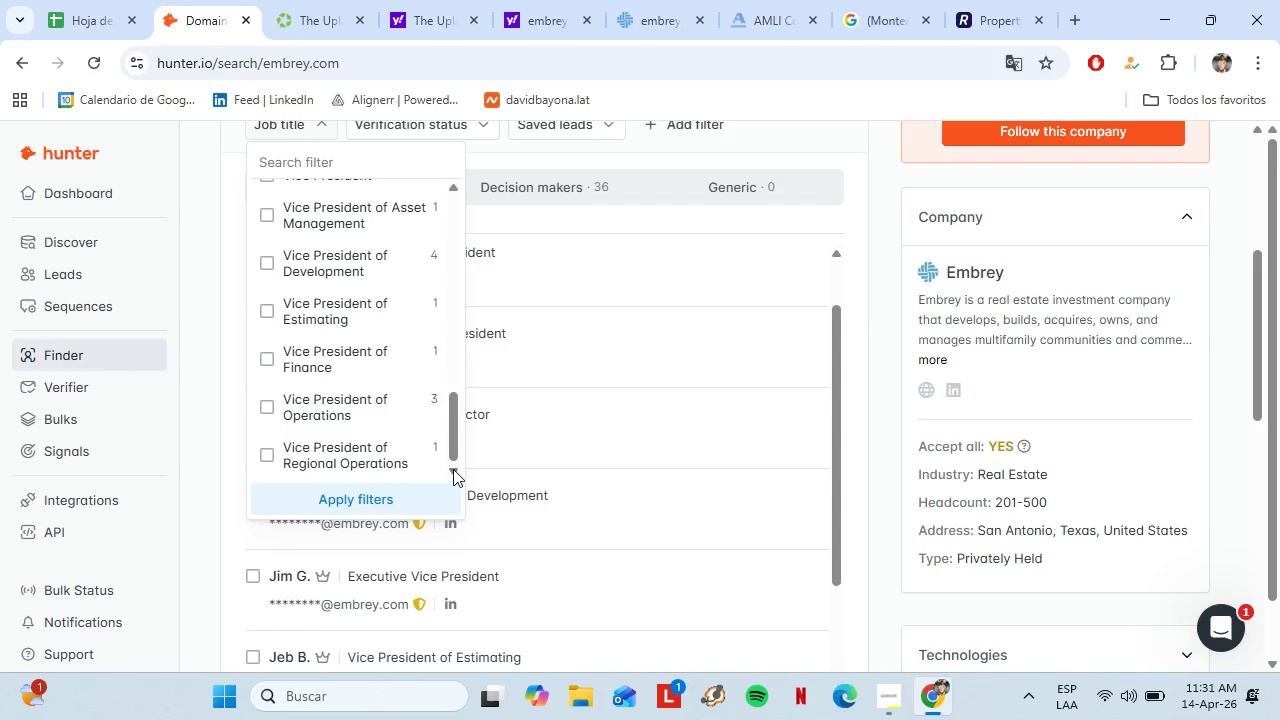 
triple_click([453, 469])
 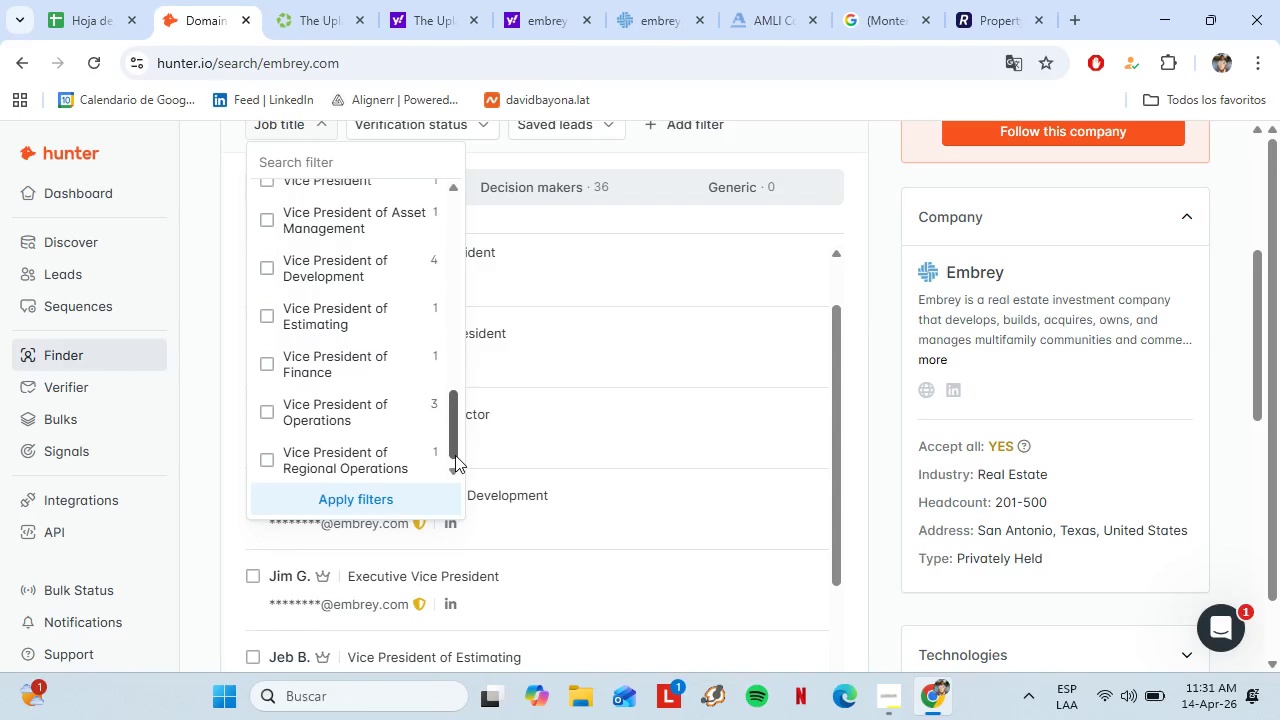 
left_click_drag(start_coordinate=[455, 456], to_coordinate=[477, 226])
 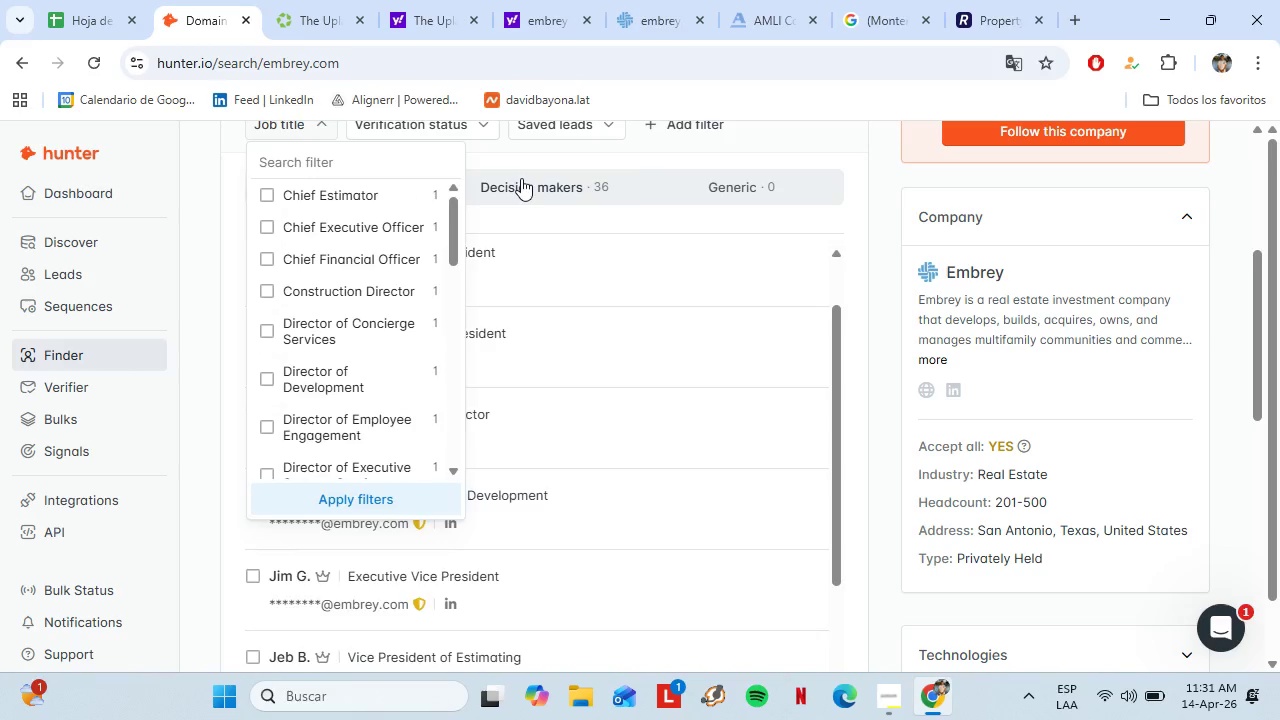 
left_click([521, 178])
 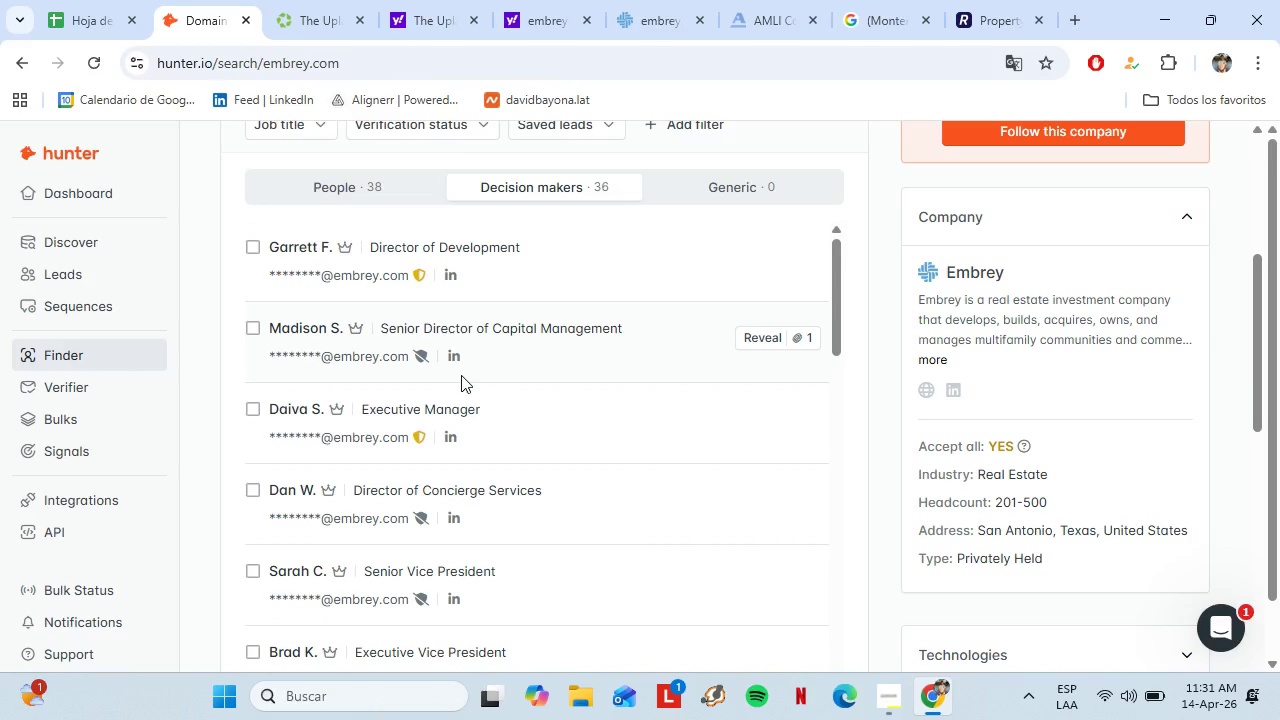 
left_click([986, 0])
 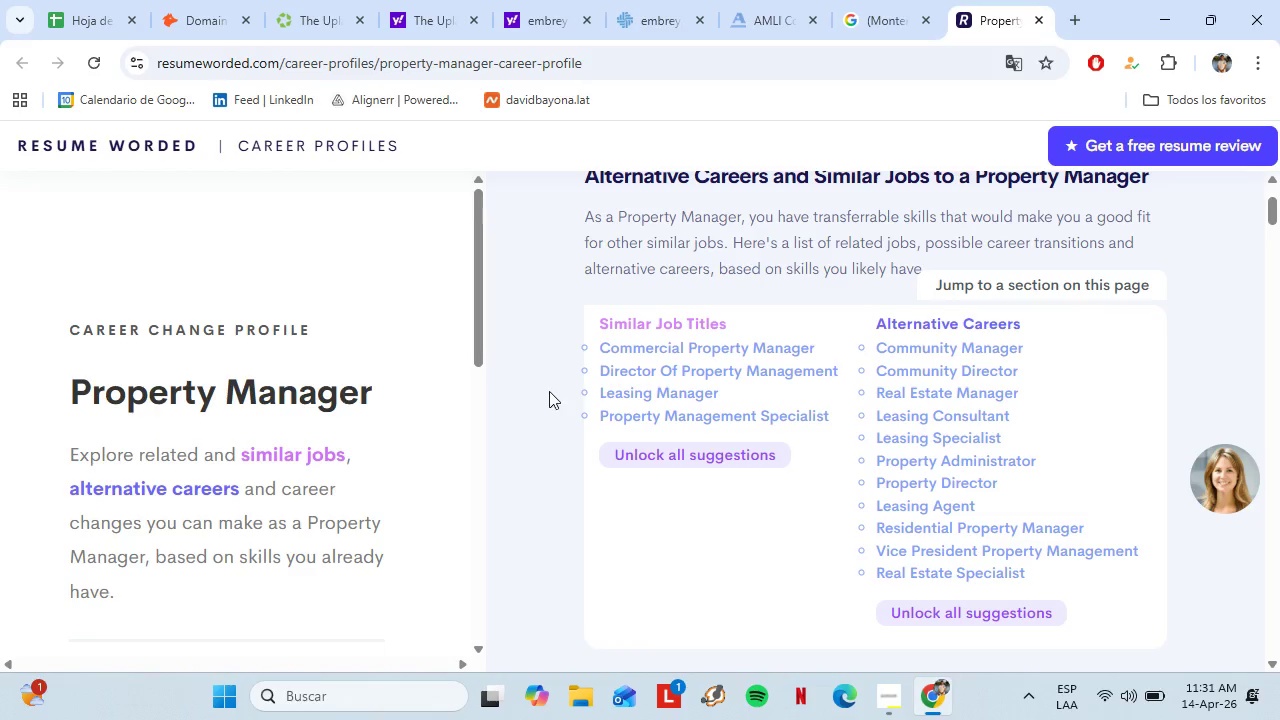 
wait(9.84)
 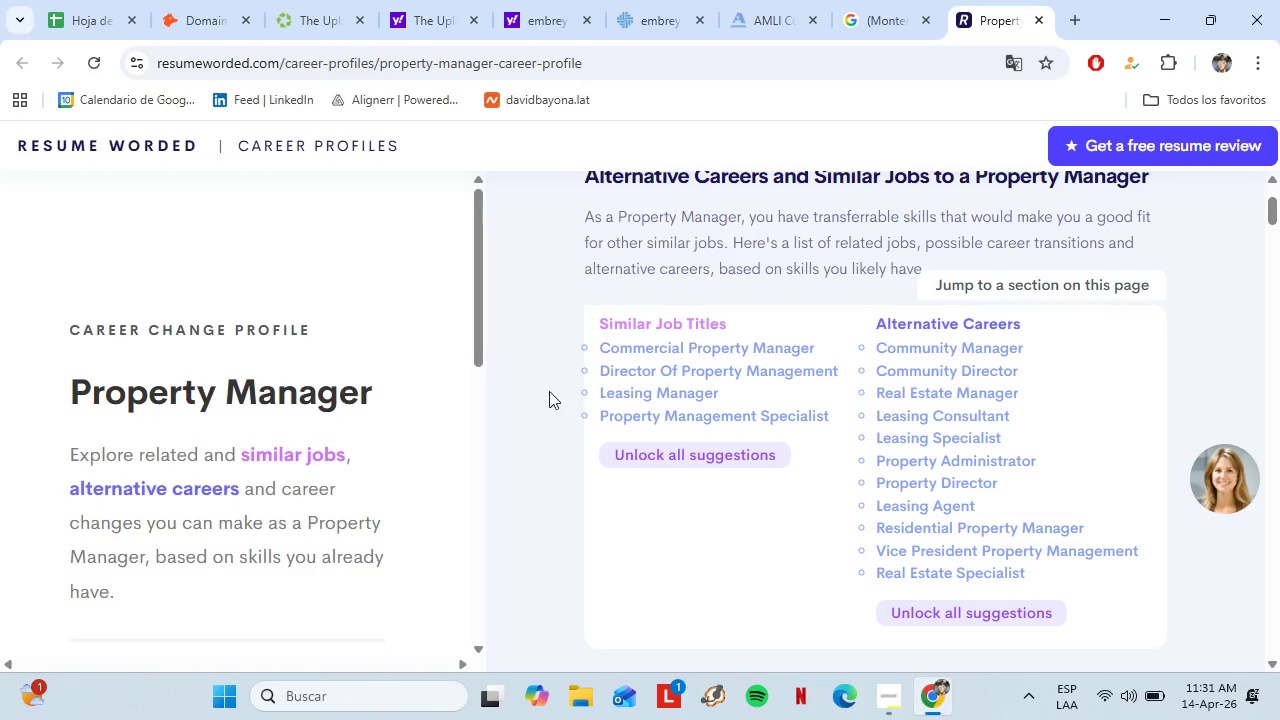 
left_click([195, 5])
 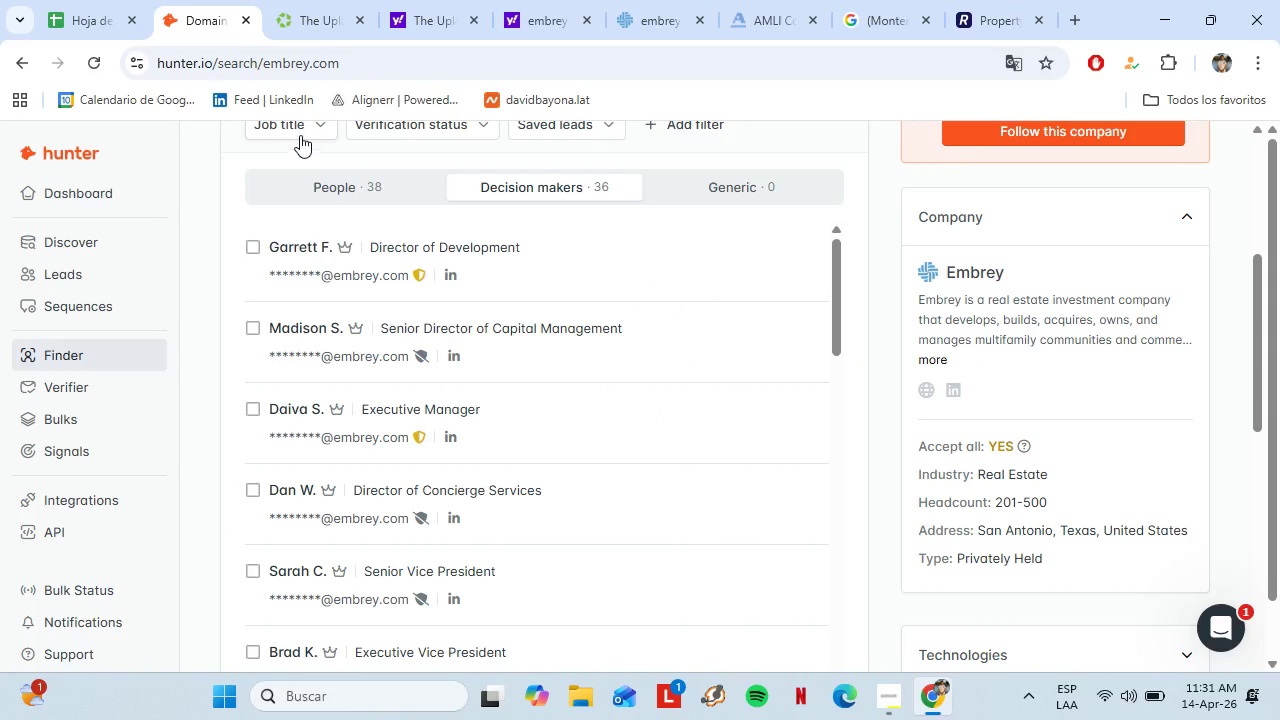 
left_click([300, 134])
 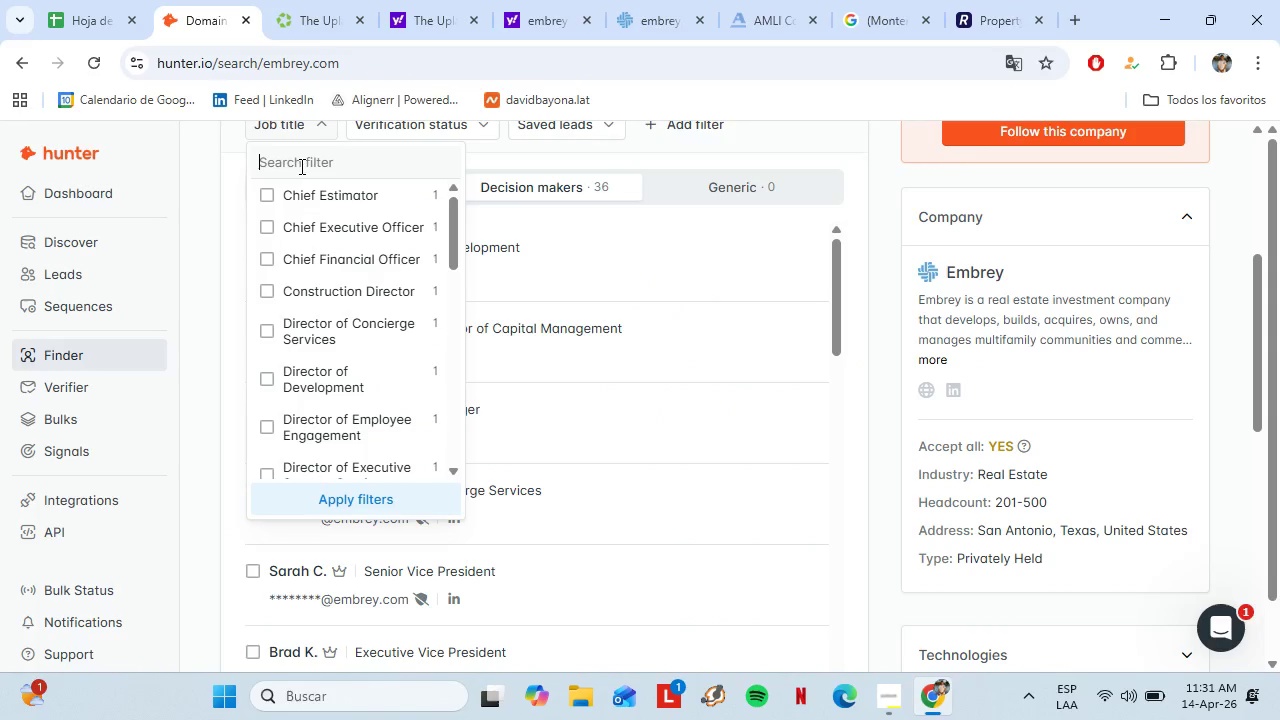 
left_click([300, 166])
 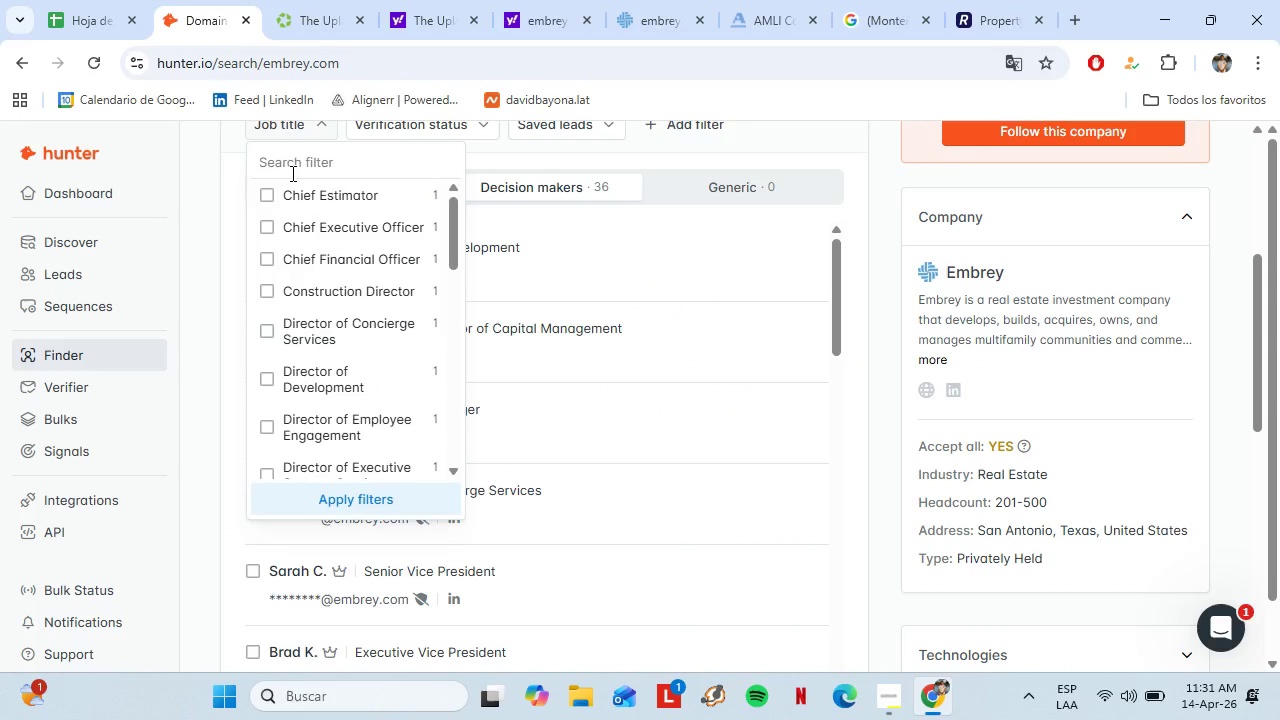 
type(pro)
key(Backspace)
key(Backspace)
key(Backspace)
type(lea)
key(Backspace)
key(Backspace)
key(Backspace)
type(mana)
 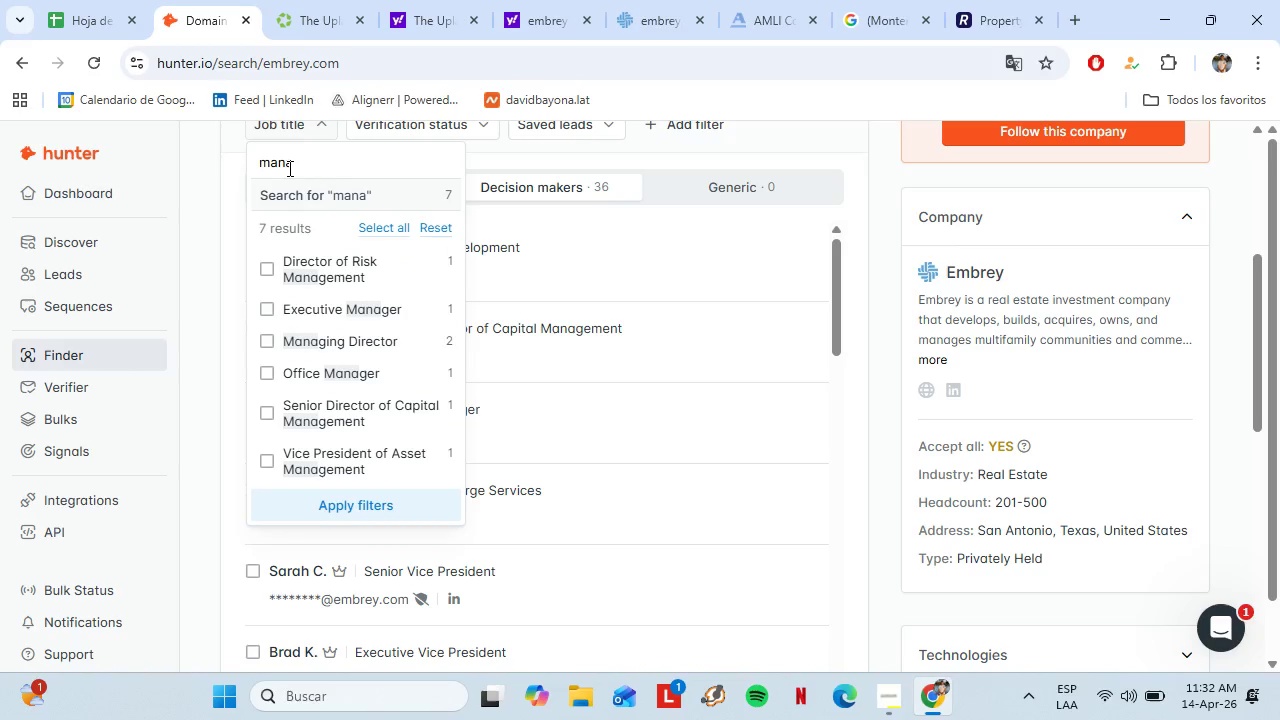 
scroll: coordinate [288, 172], scroll_direction: down, amount: 1.0
 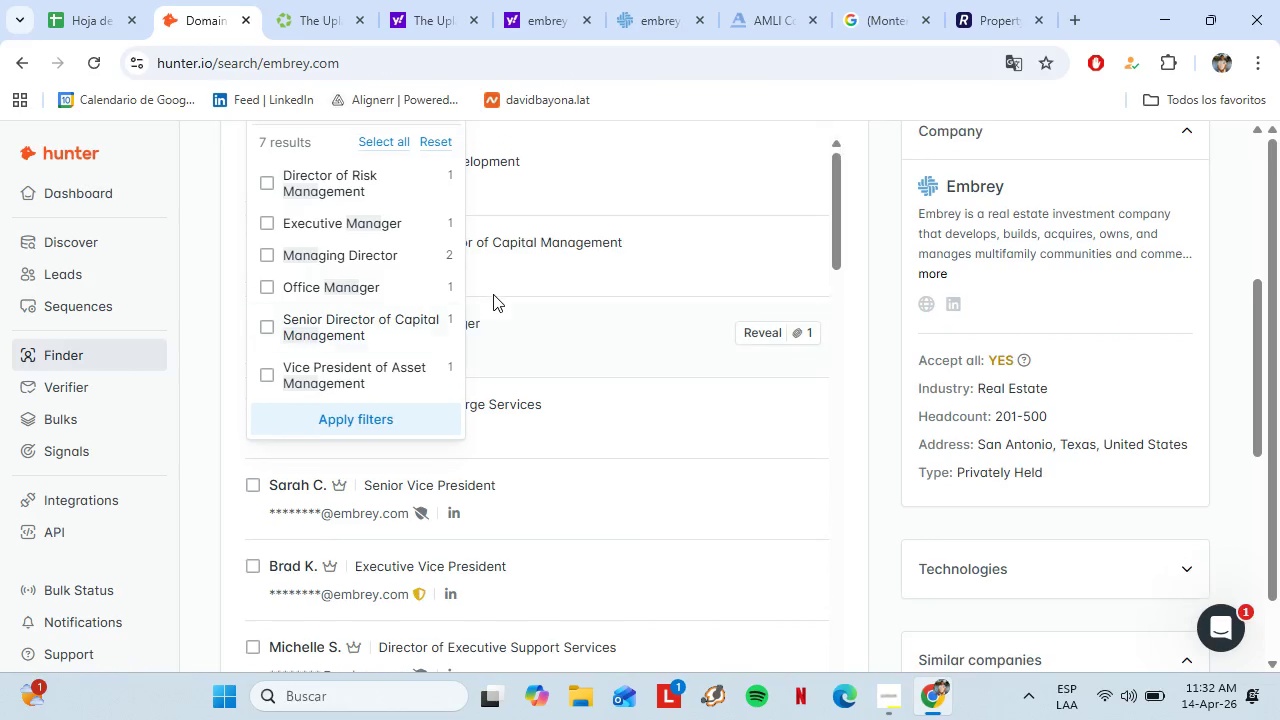 
scroll: coordinate [682, 313], scroll_direction: up, amount: 2.0
 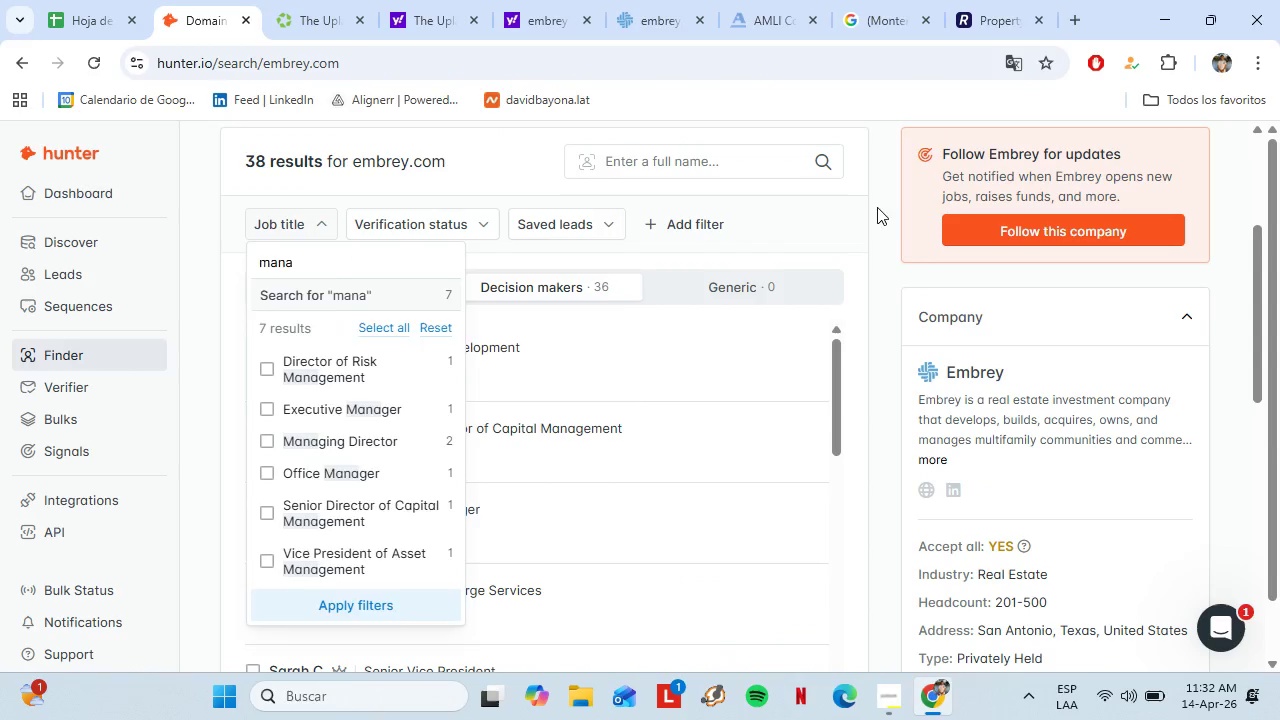 
left_click([879, 206])
 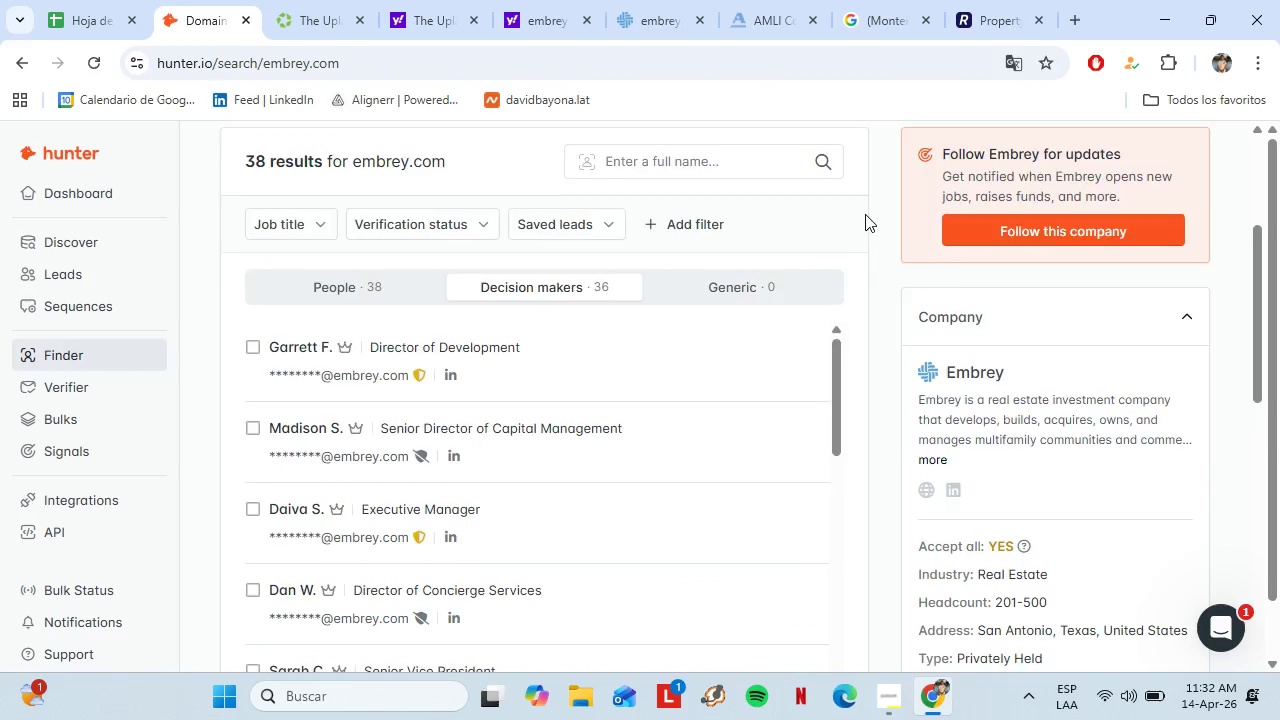 
scroll: coordinate [740, 242], scroll_direction: up, amount: 3.0
 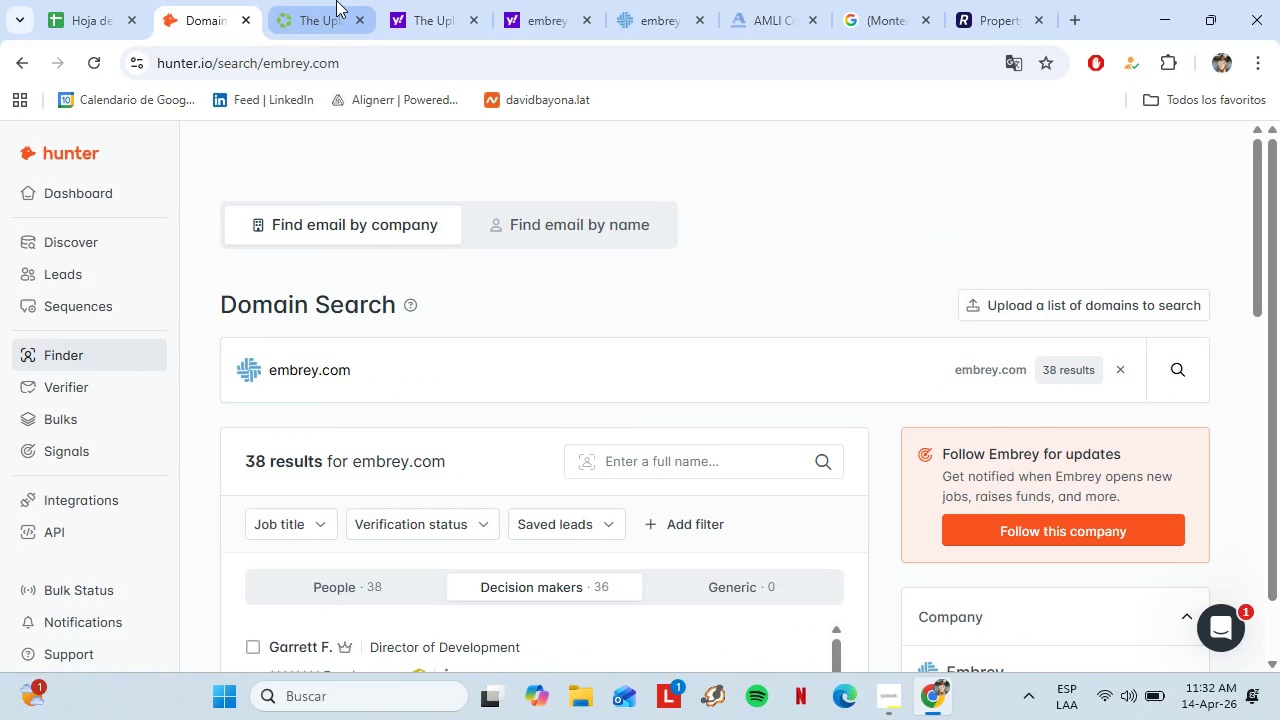 
left_click([335, 0])
 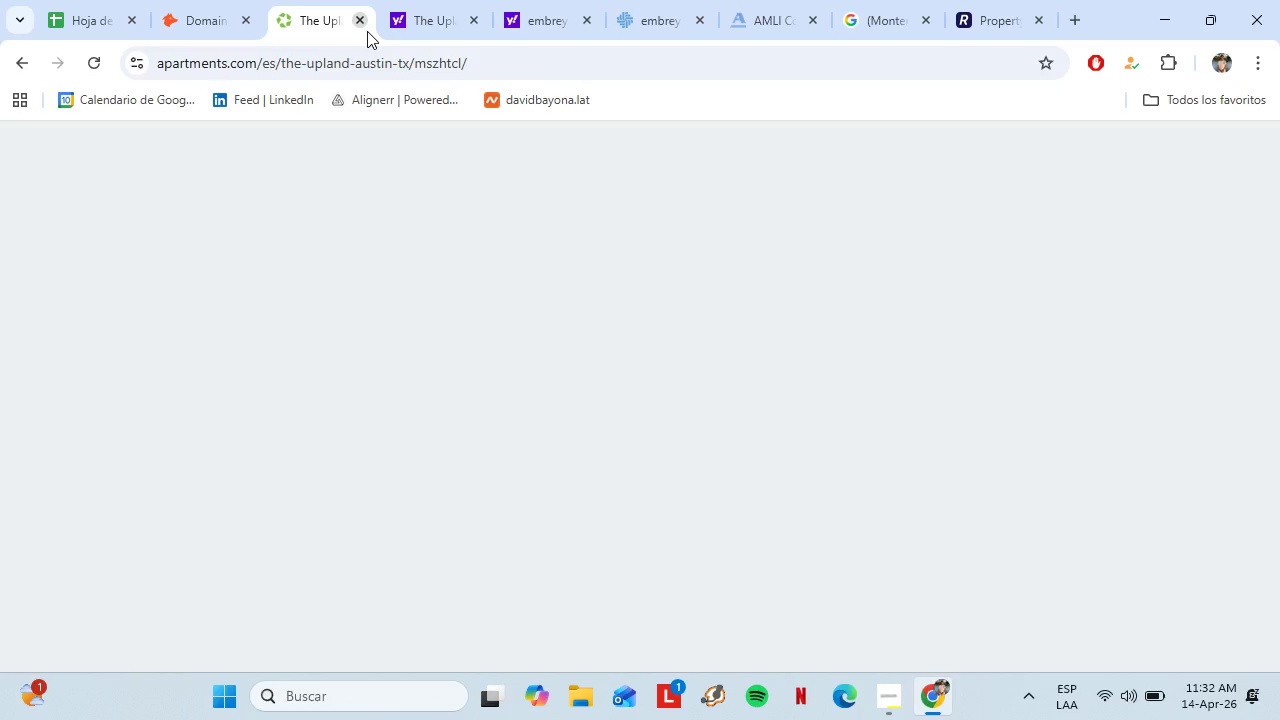 
left_click([12, 52])
 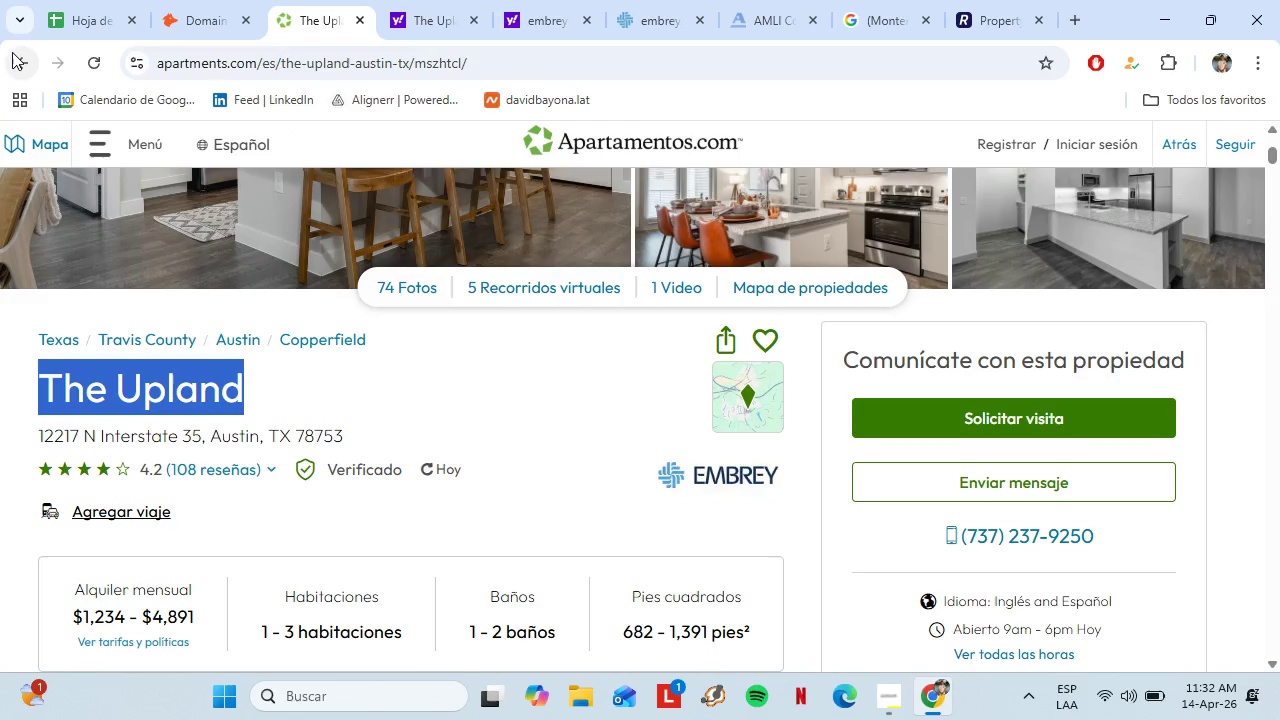 
left_click([623, 3])
 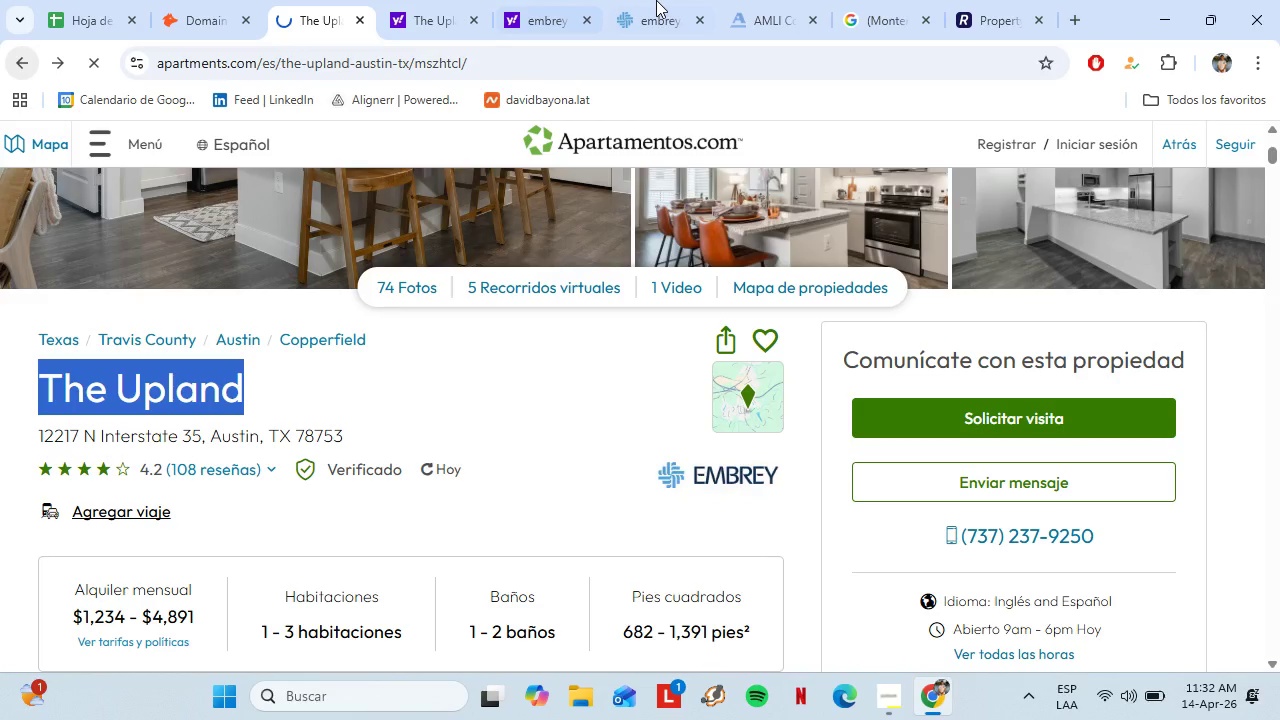 
mouse_move([678, 23])
 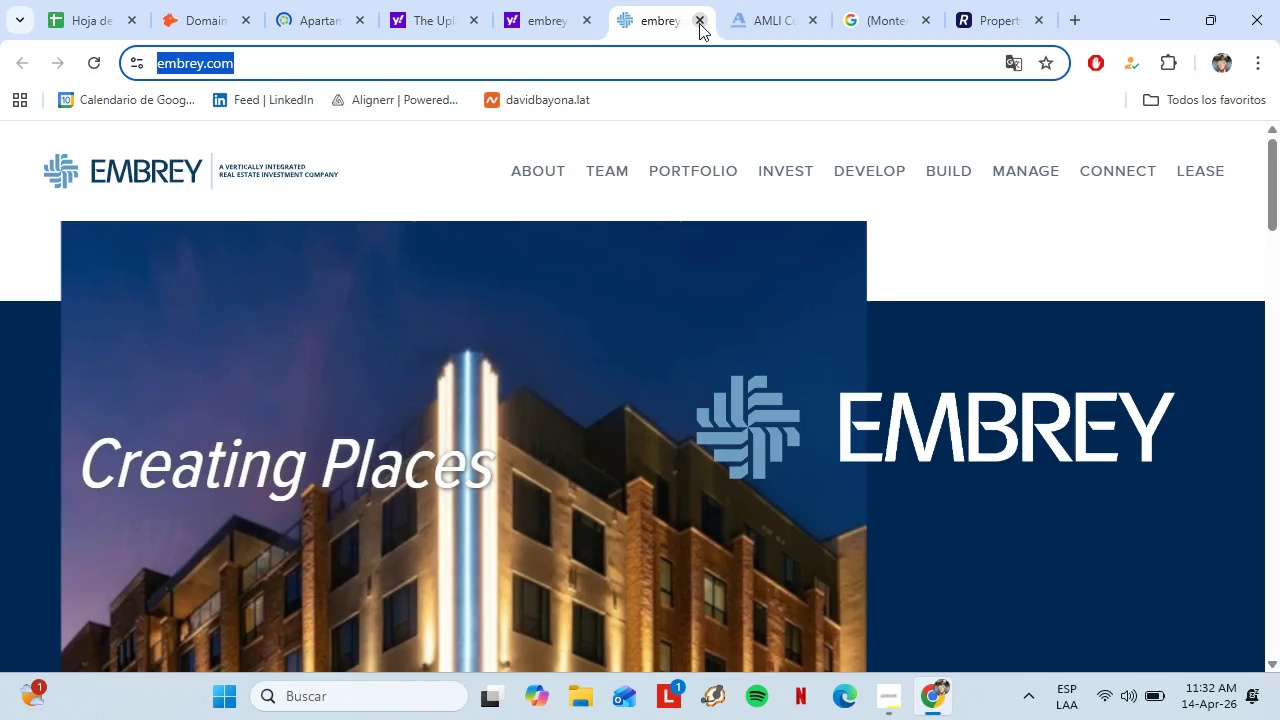 
left_click([546, 8])
 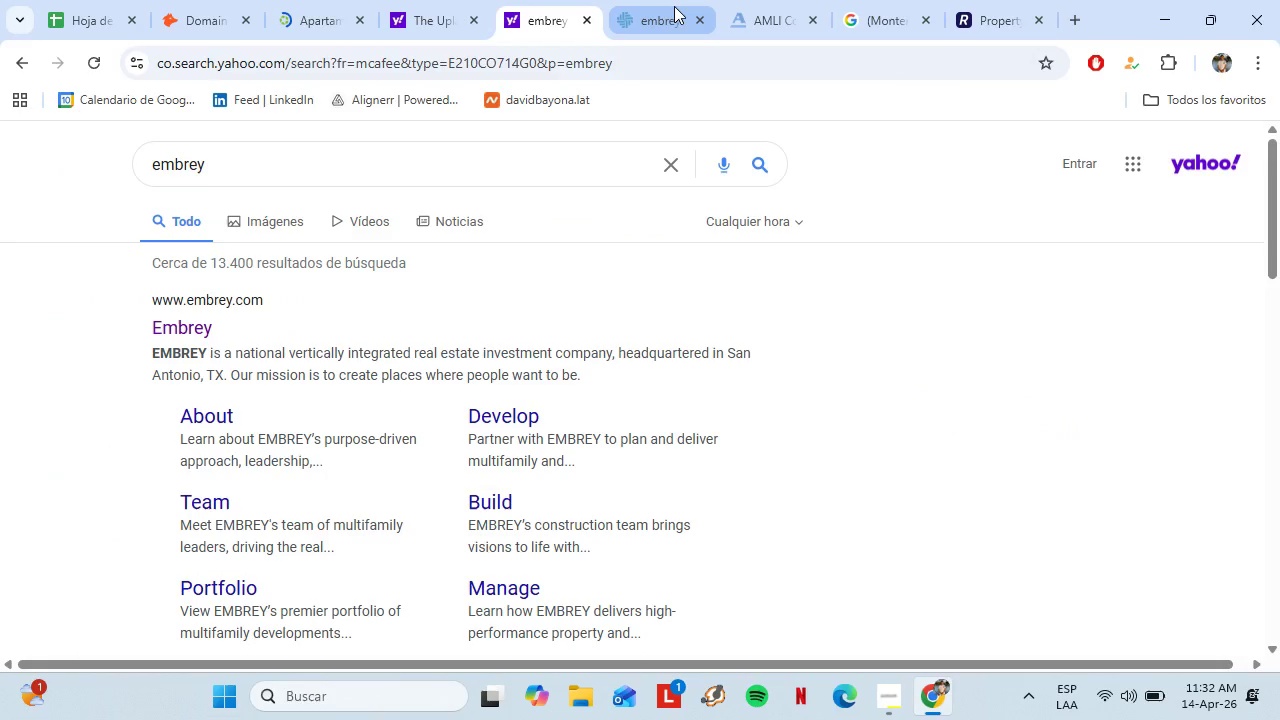 
left_click([692, 27])
 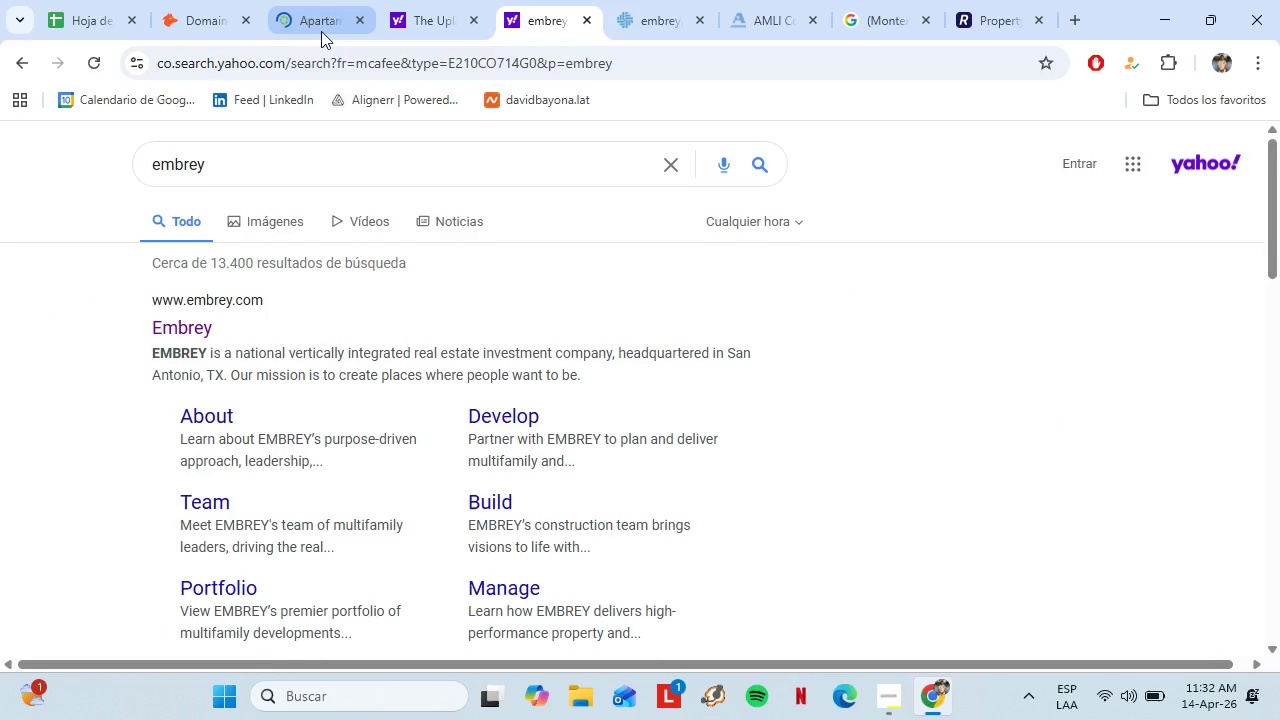 
left_click([320, 29])
 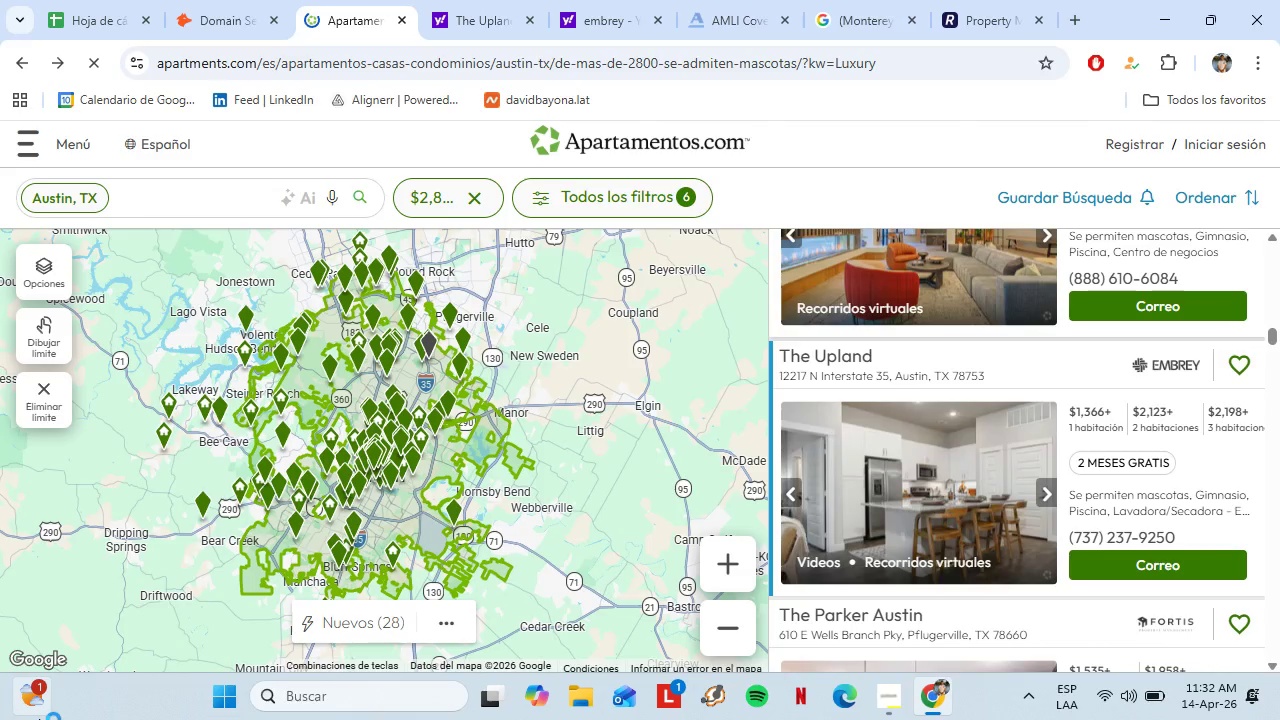 
wait(38.3)
 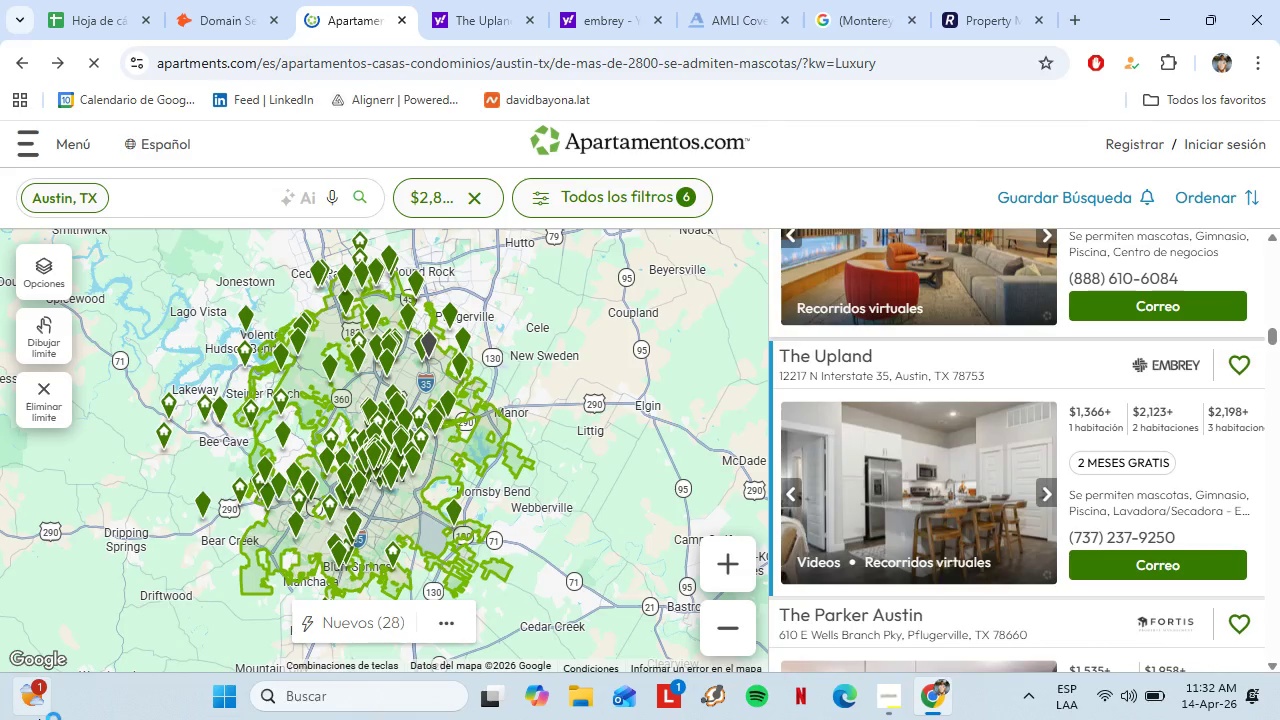 
left_click([319, 719])
 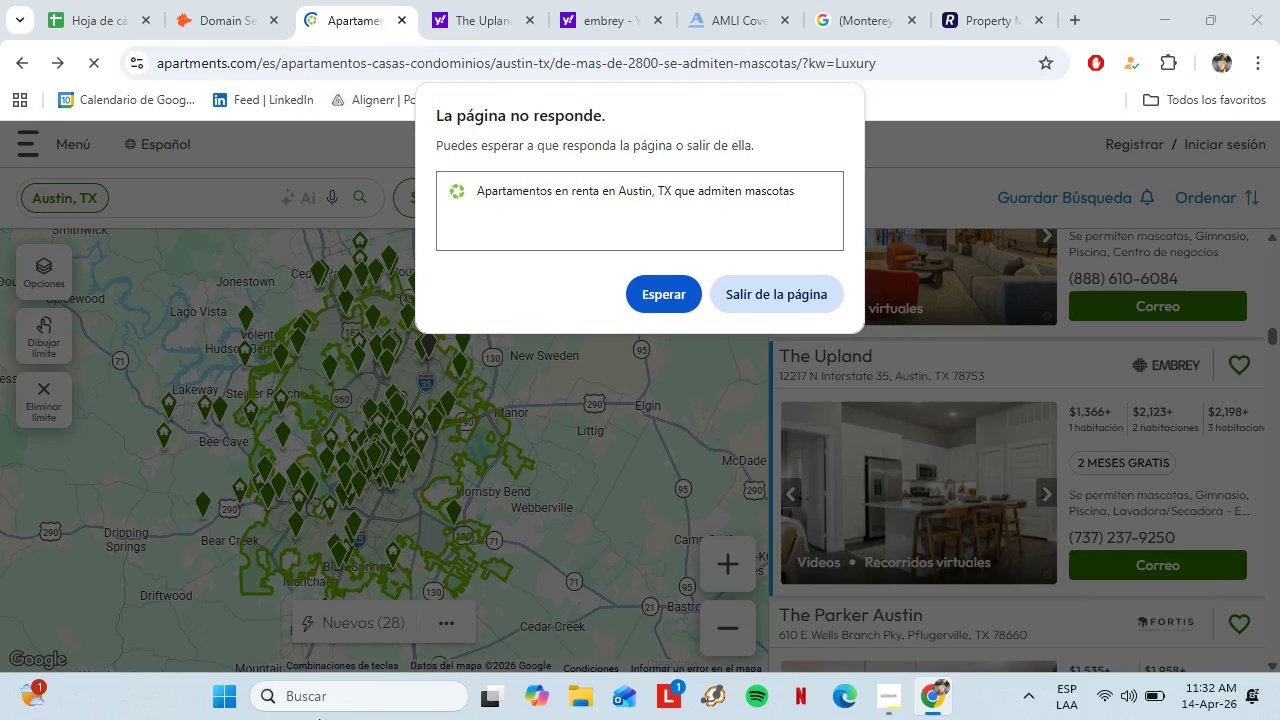 
left_click([636, 297])
 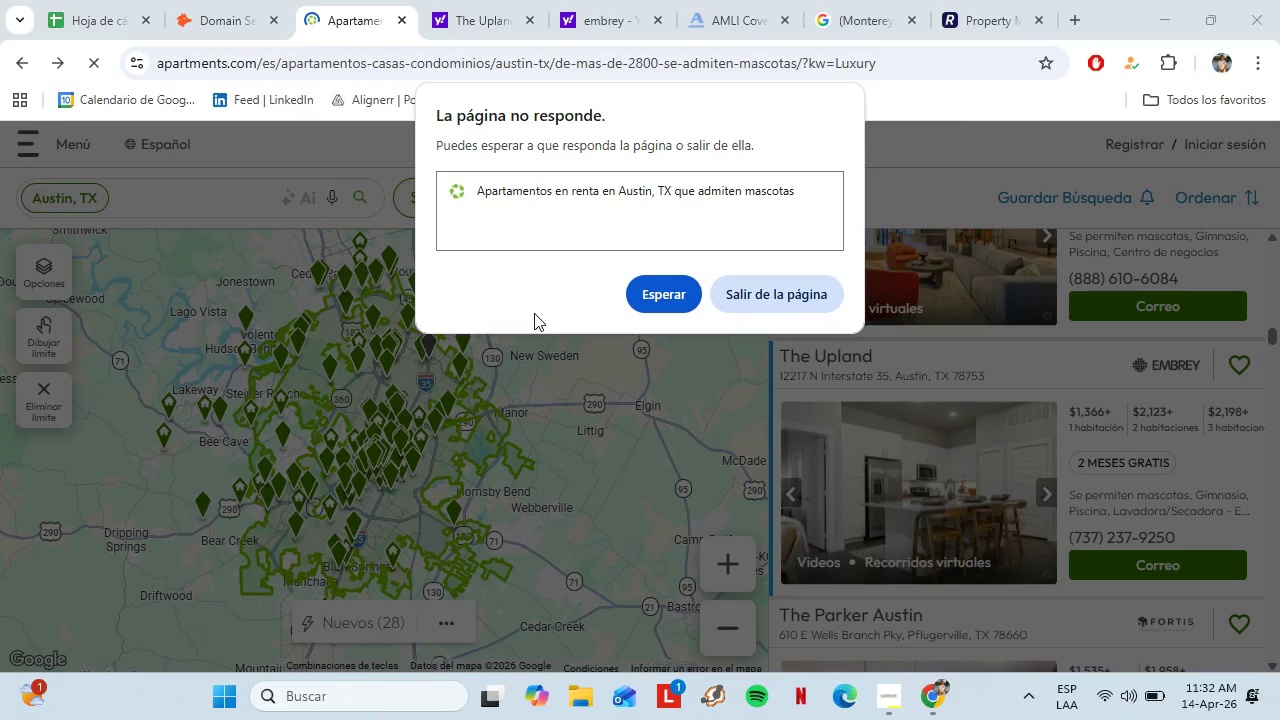 
scroll: coordinate [950, 428], scroll_direction: down, amount: 3.0
 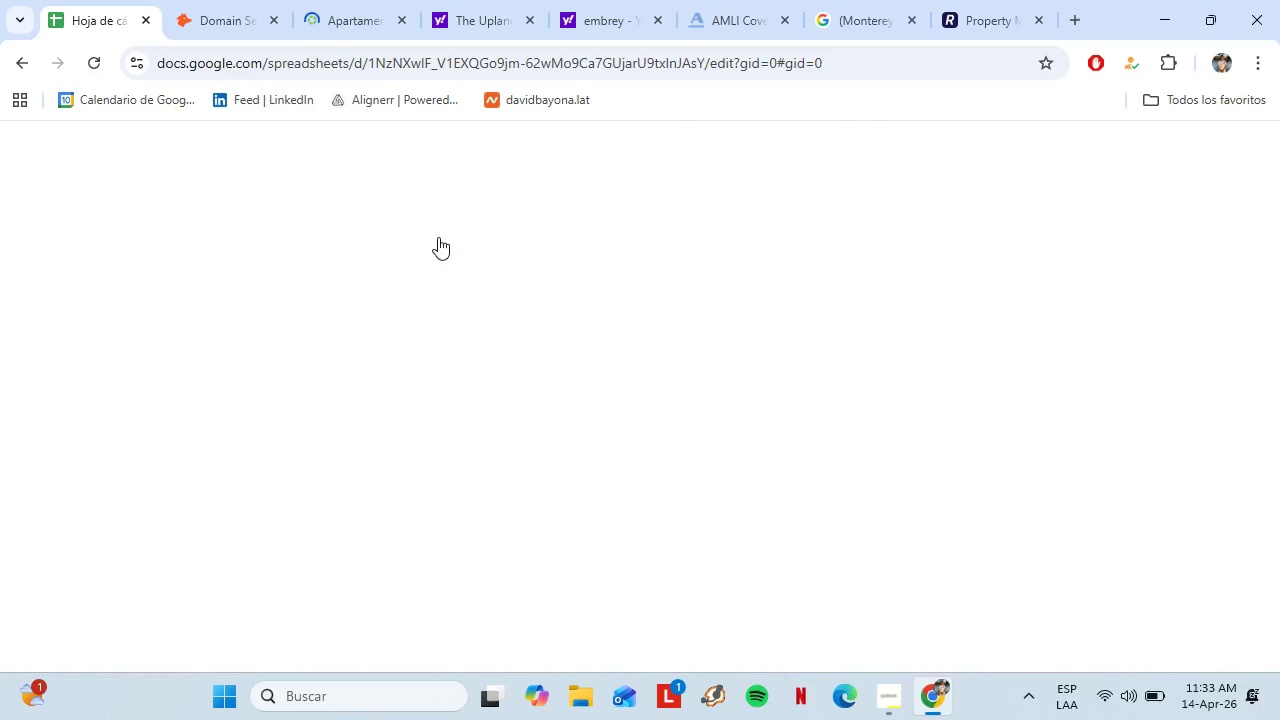 
wait(13.49)
 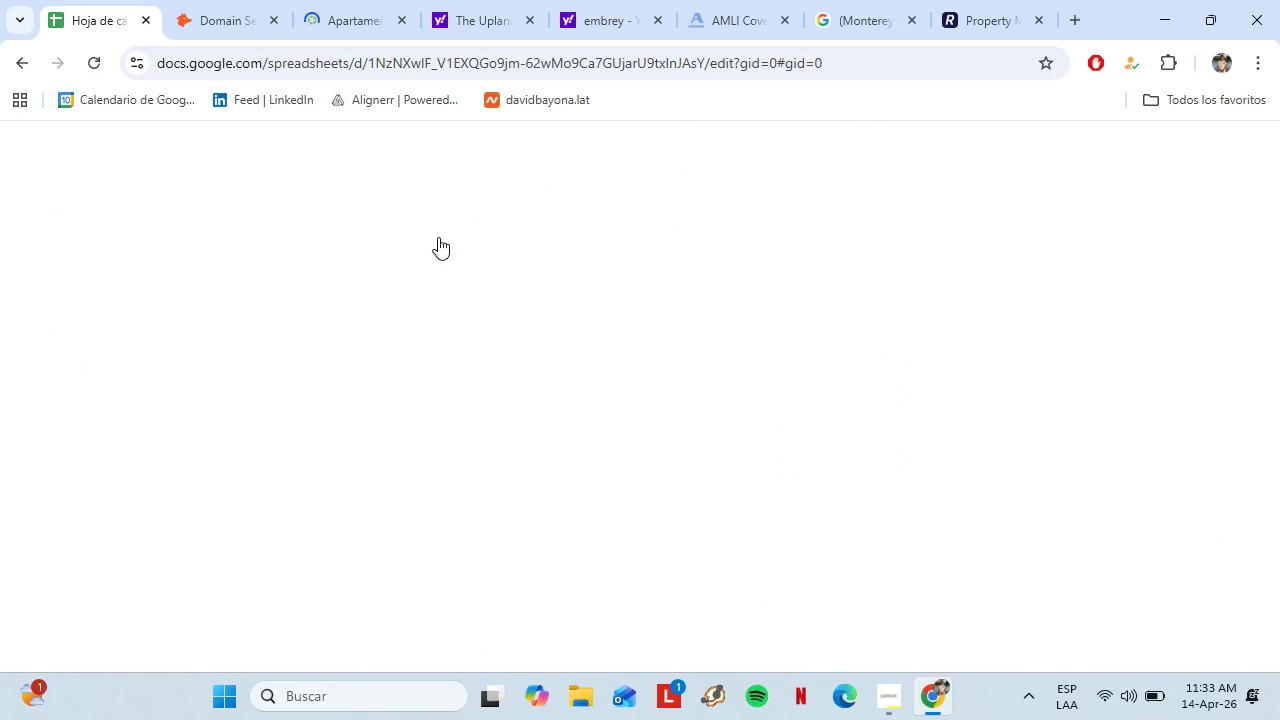 
left_click([345, 3])
 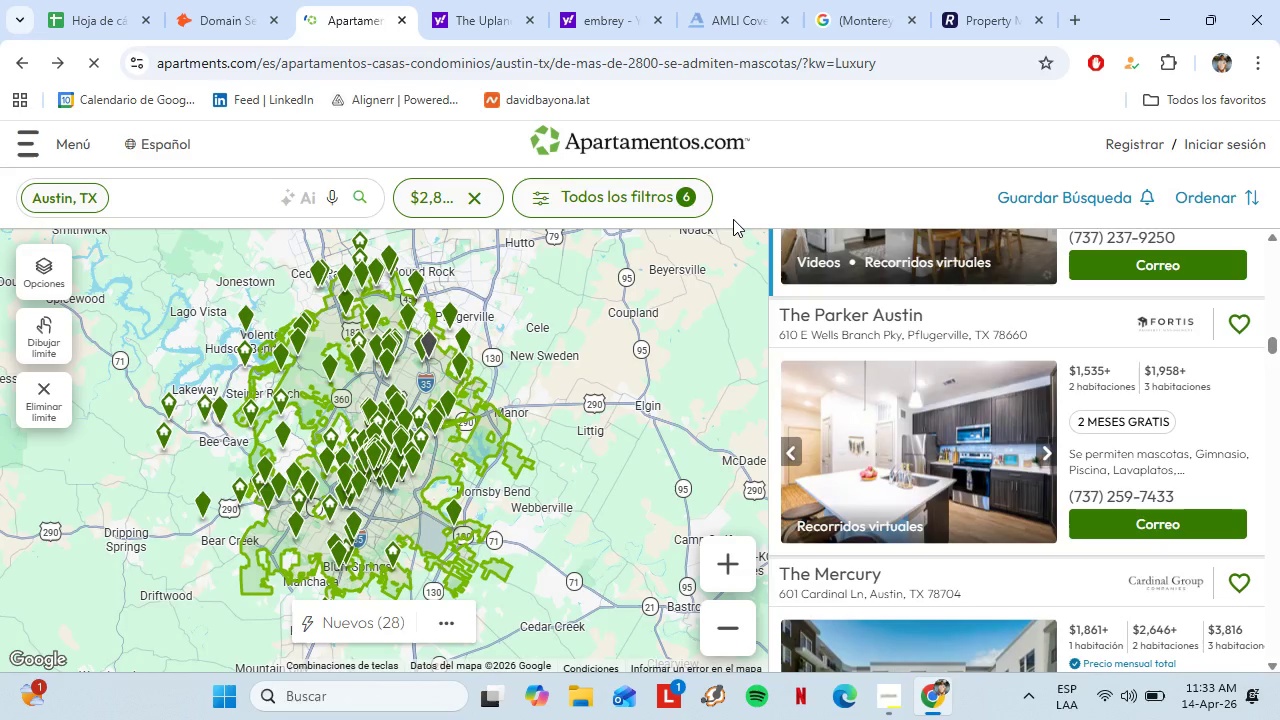 
scroll: coordinate [878, 343], scroll_direction: down, amount: 9.0
 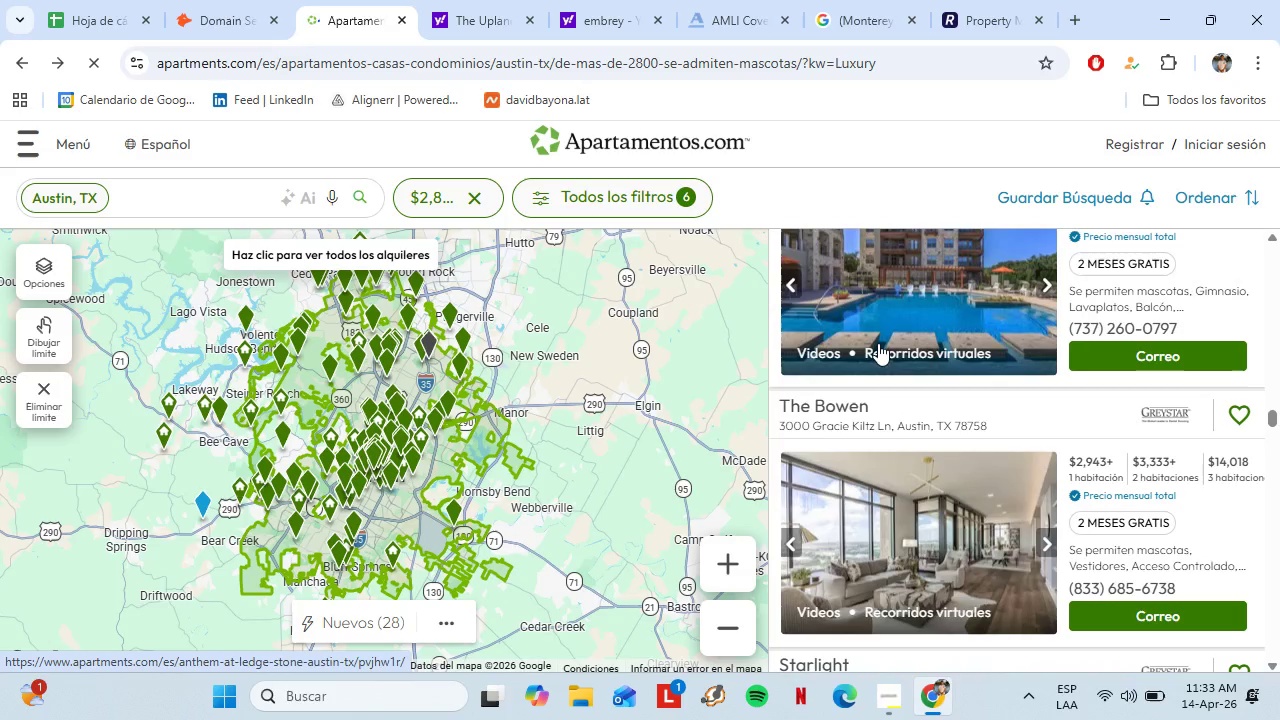 
scroll: coordinate [972, 317], scroll_direction: down, amount: 4.0
 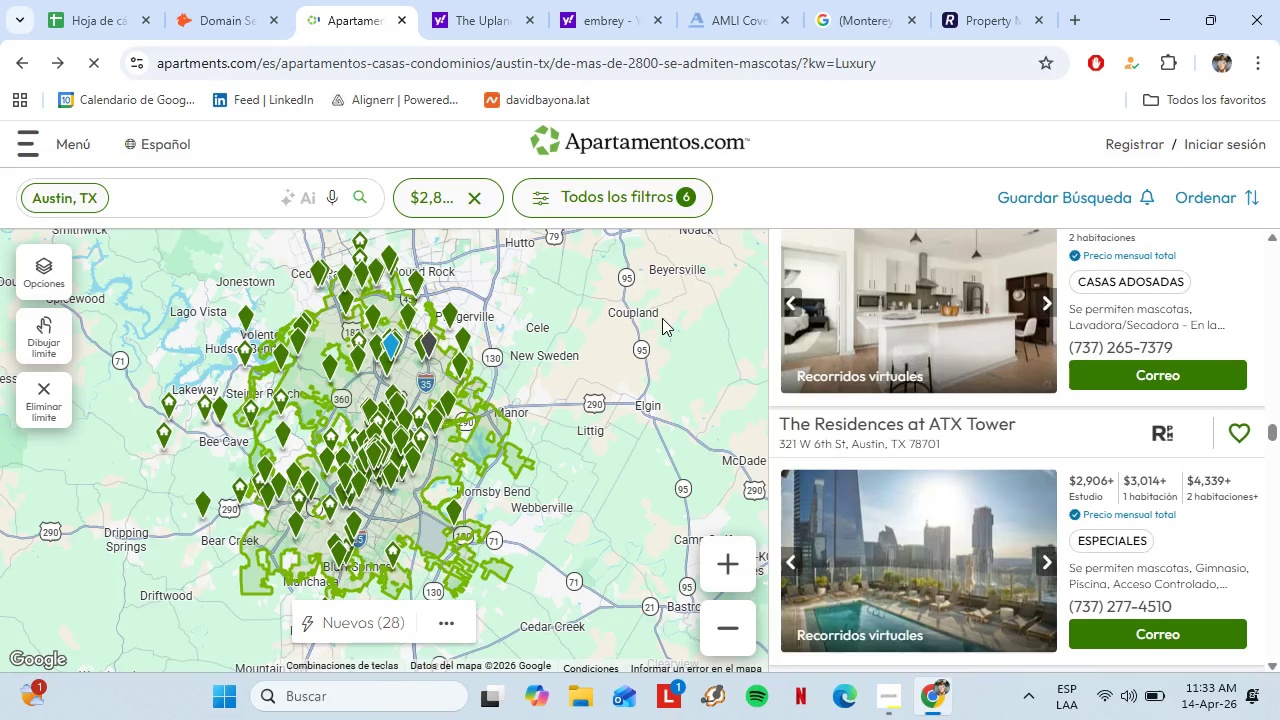 
scroll: coordinate [972, 318], scroll_direction: up, amount: 1.0
 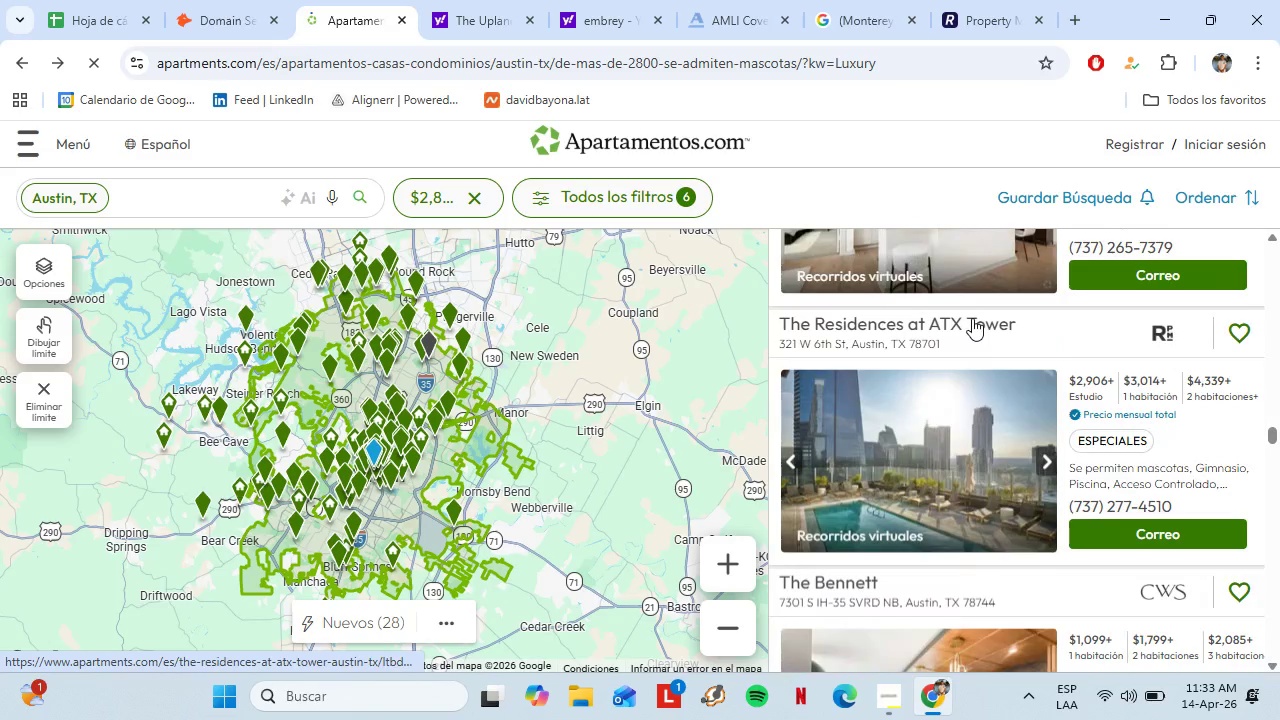 
scroll: coordinate [972, 318], scroll_direction: down, amount: 1.0
 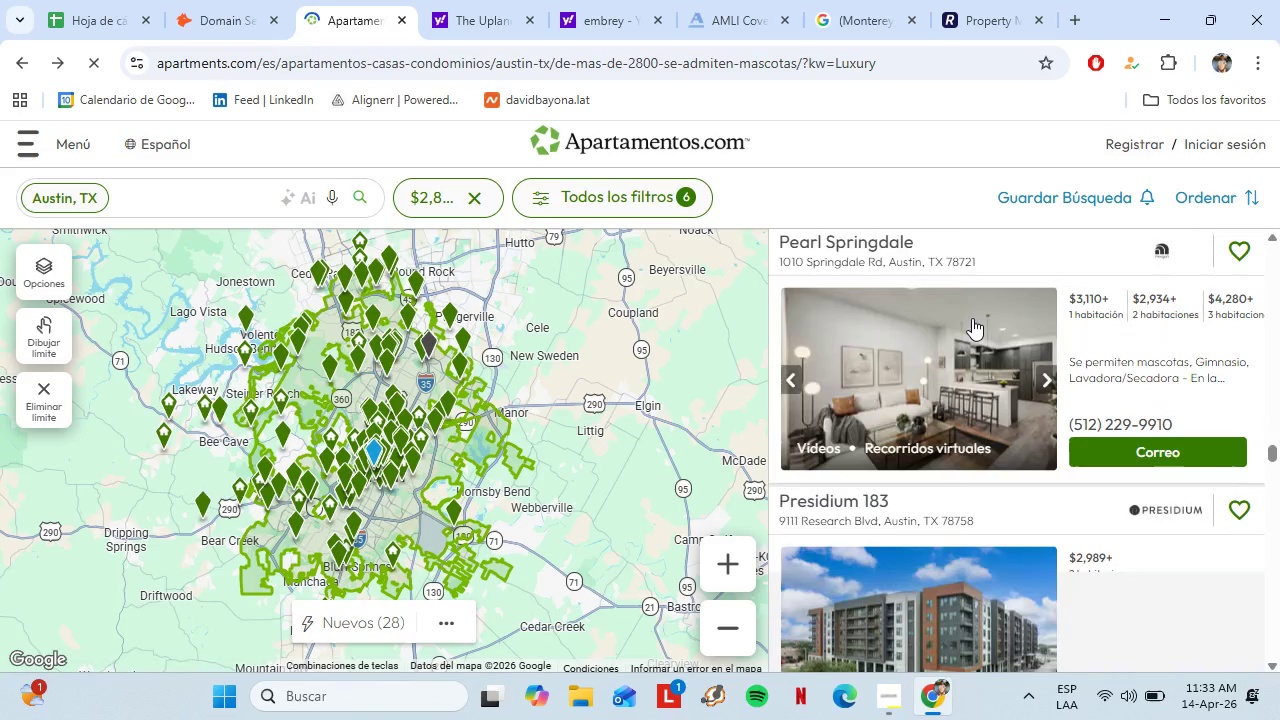 
left_click([879, 243])
 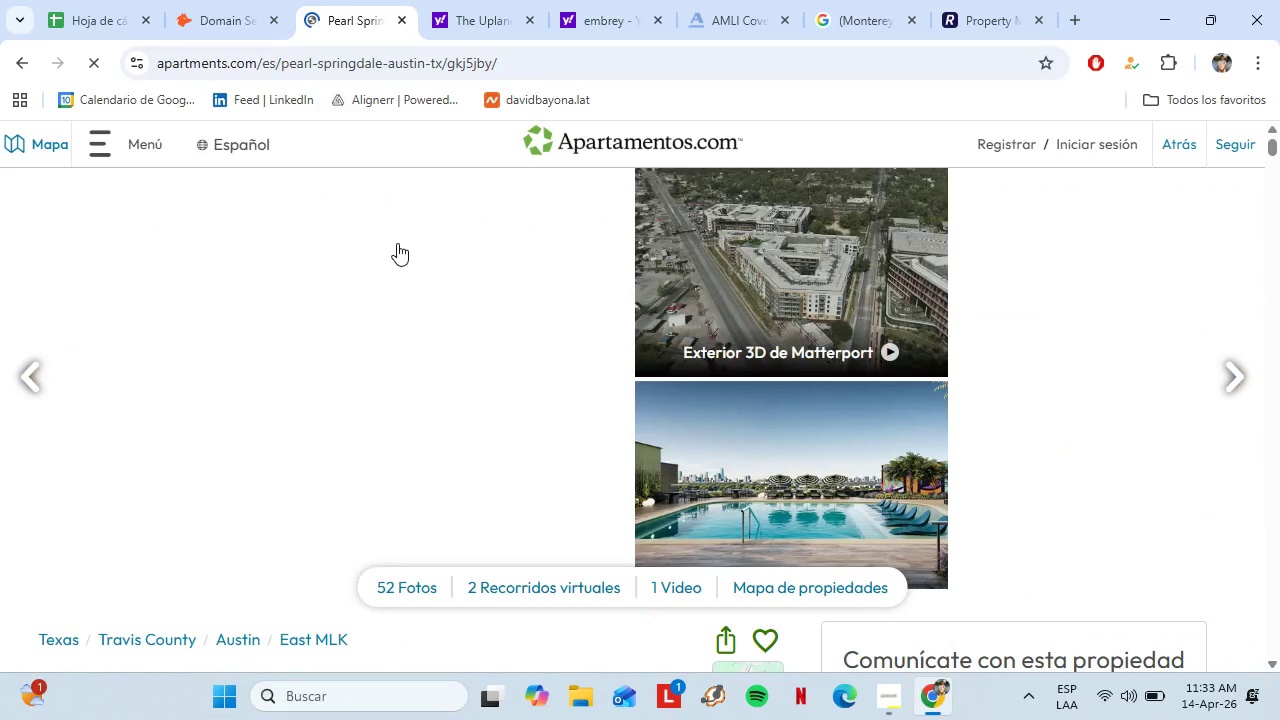 
wait(6.47)
 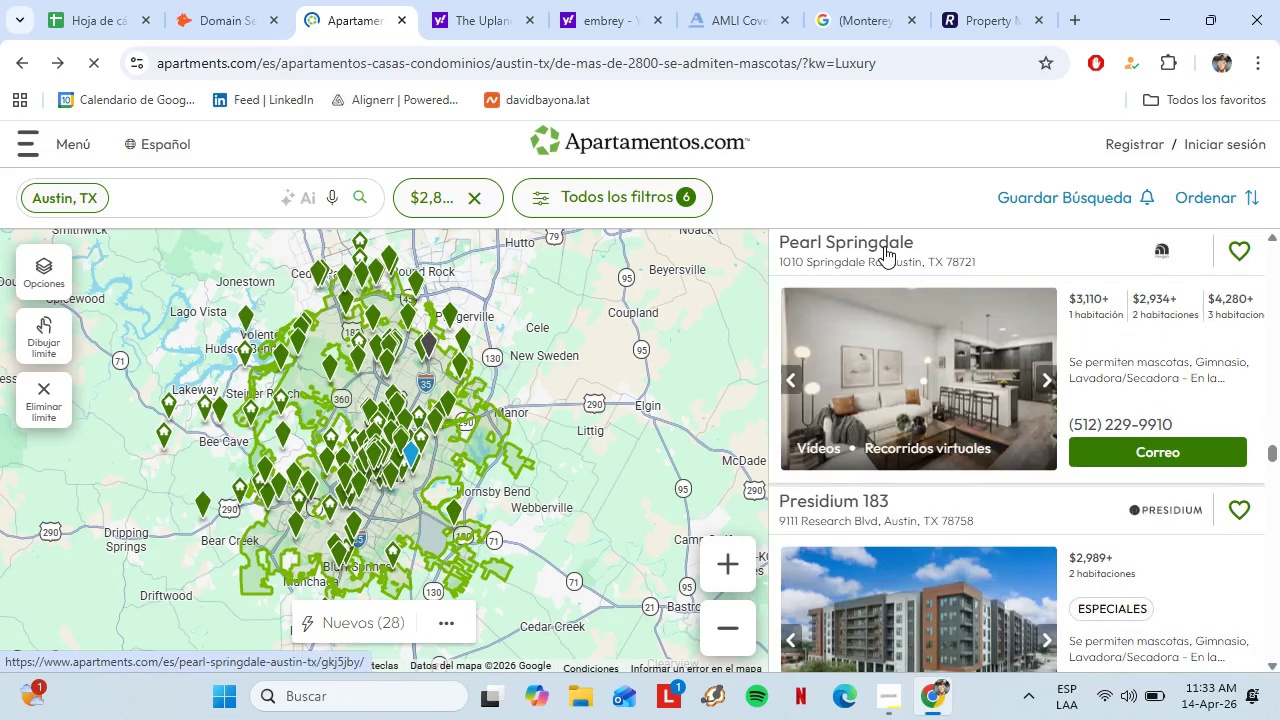 
left_click([1026, 689])
 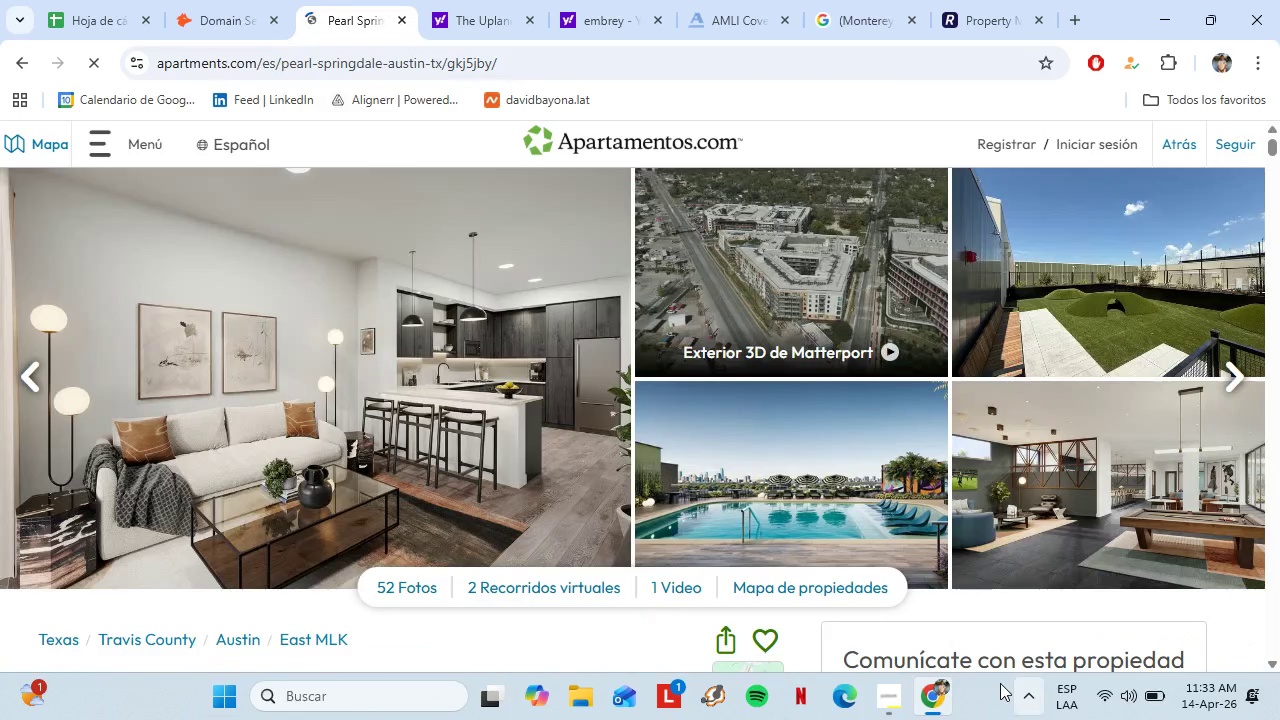 
left_click([1178, 66])
 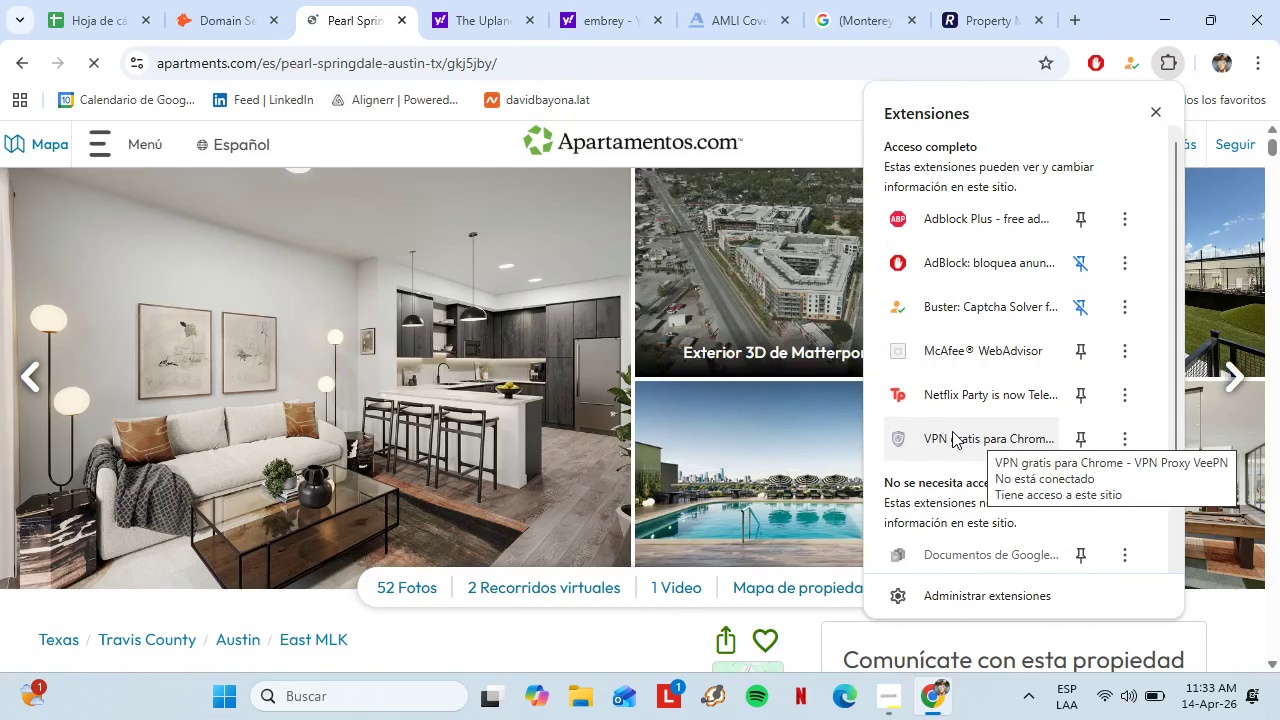 
wait(10.47)
 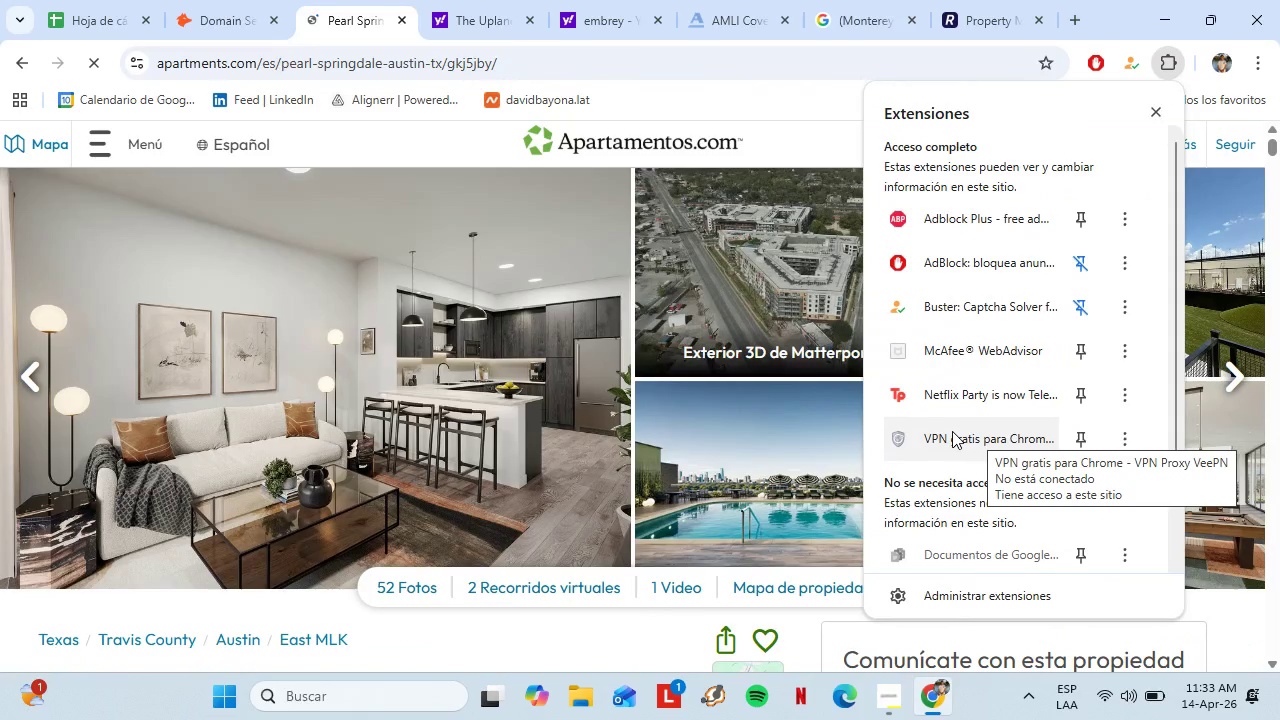 
left_click([394, 131])
 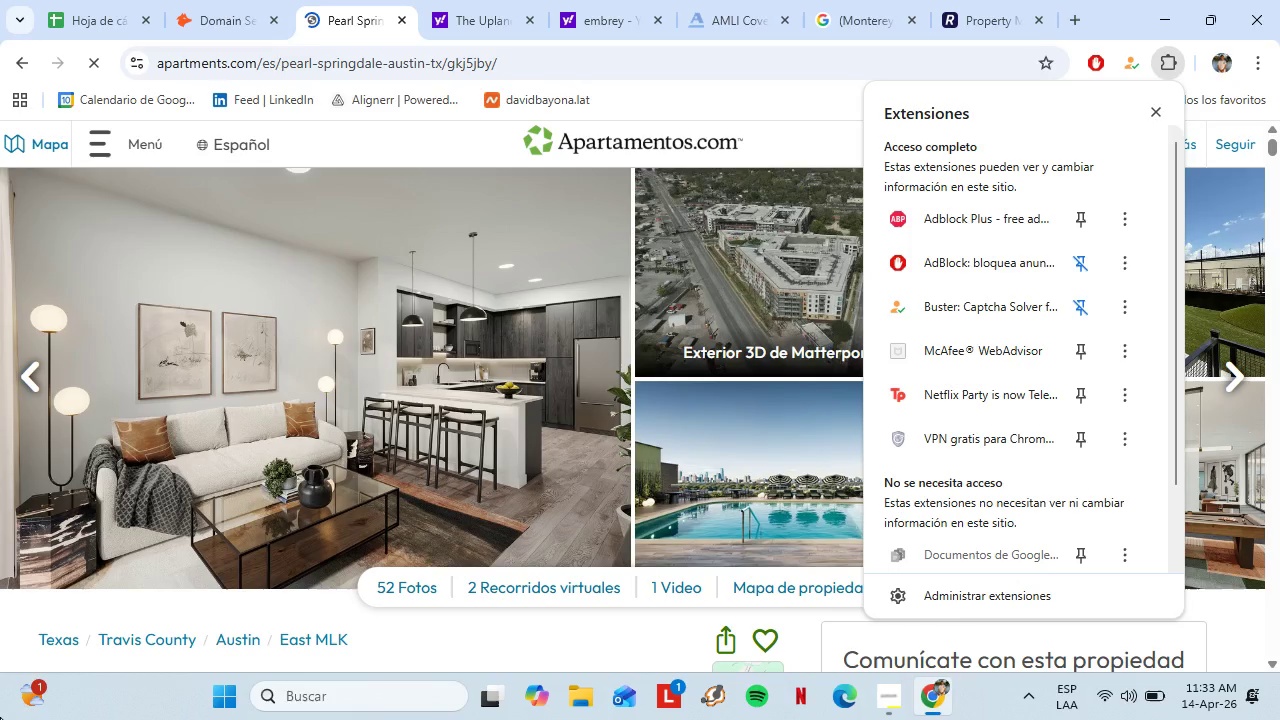 
scroll: coordinate [472, 380], scroll_direction: down, amount: 4.0
 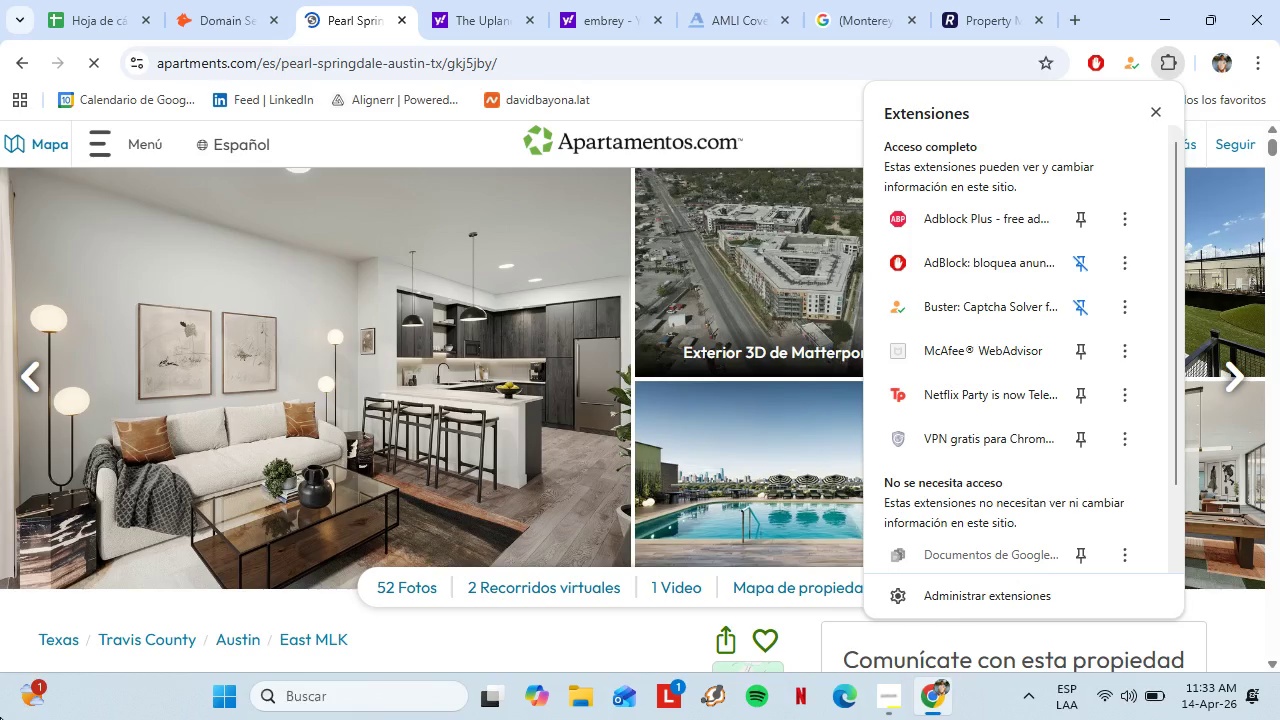 
left_click_drag(start_coordinate=[346, 300], to_coordinate=[22, 292])
 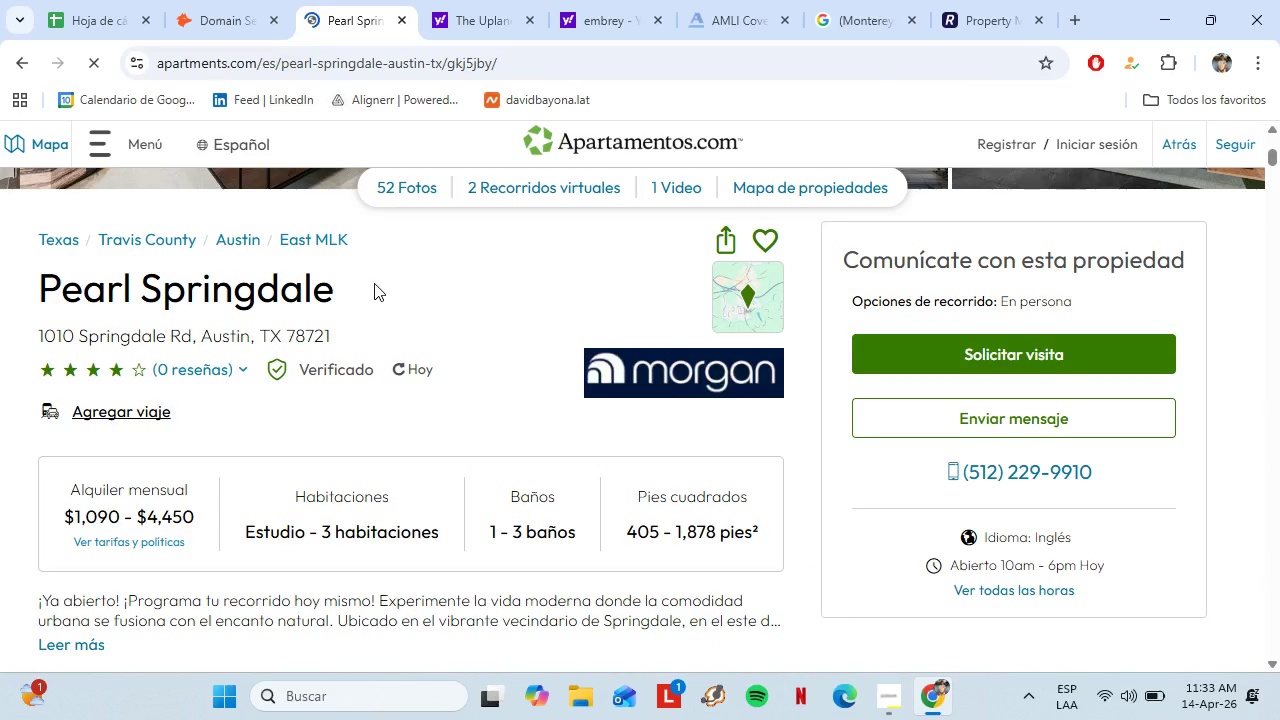 
key(Control+C)
 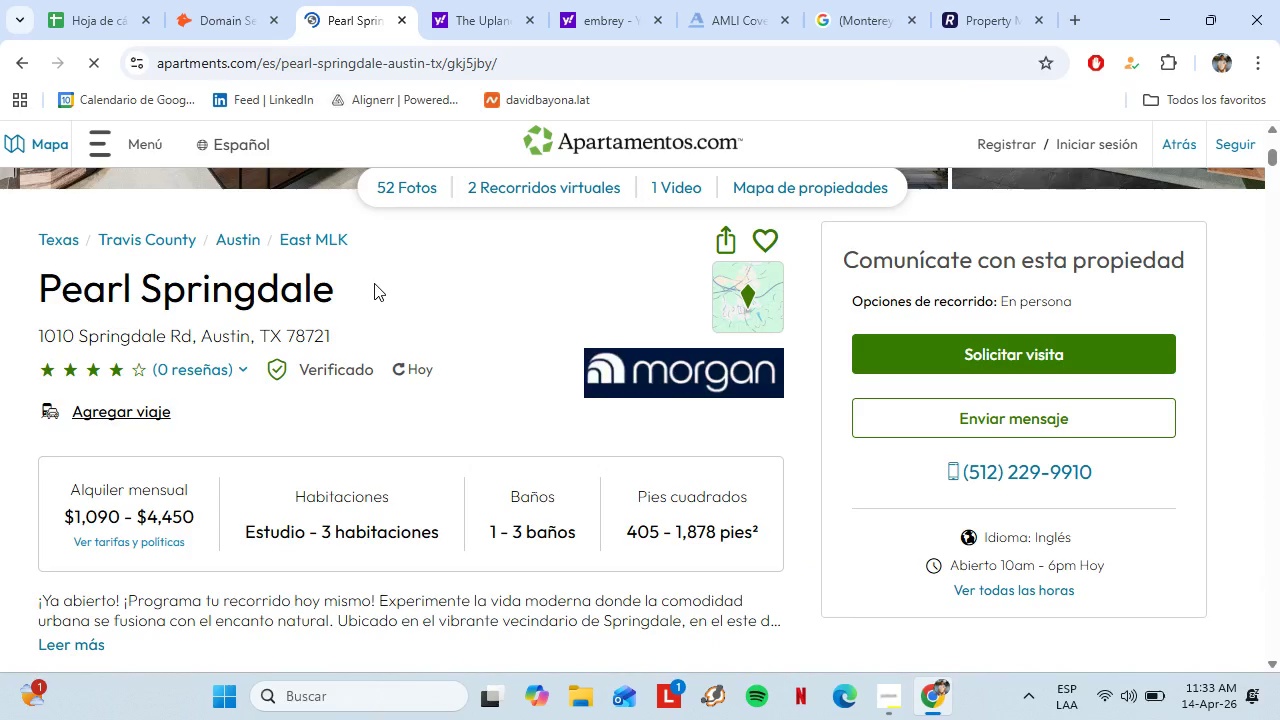 
left_click([444, 0])
 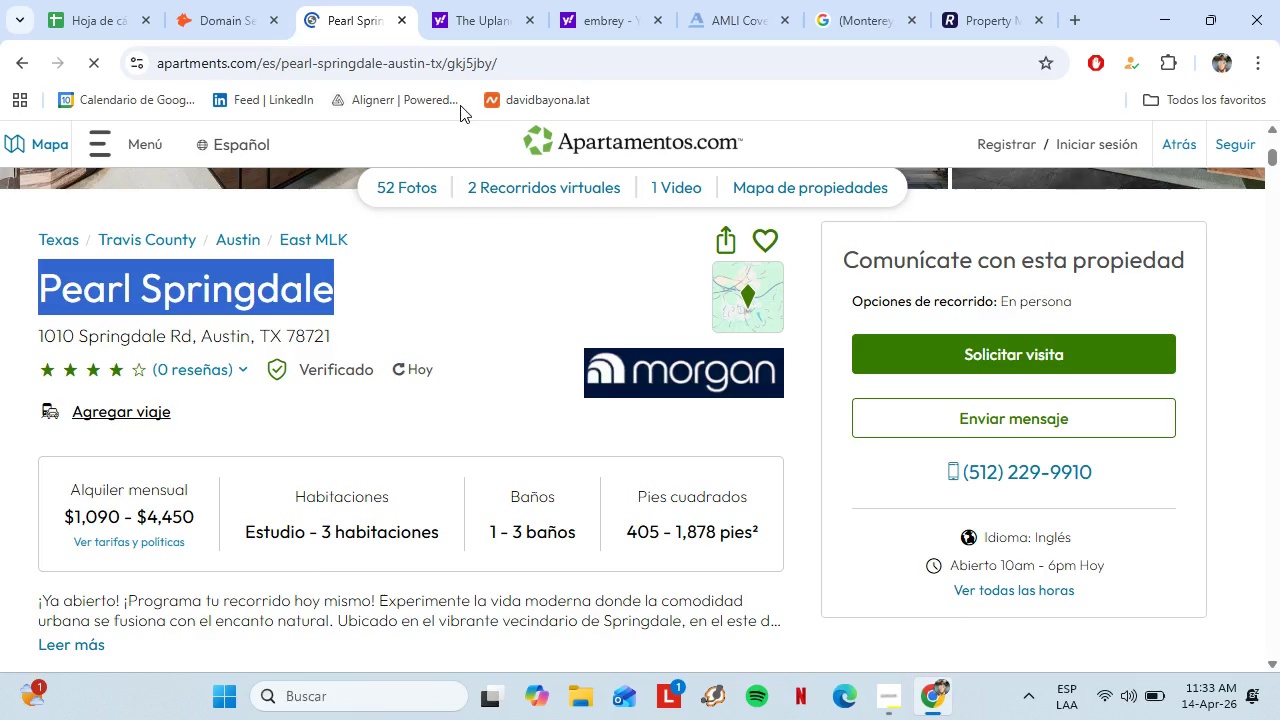 
key(Control+V)
 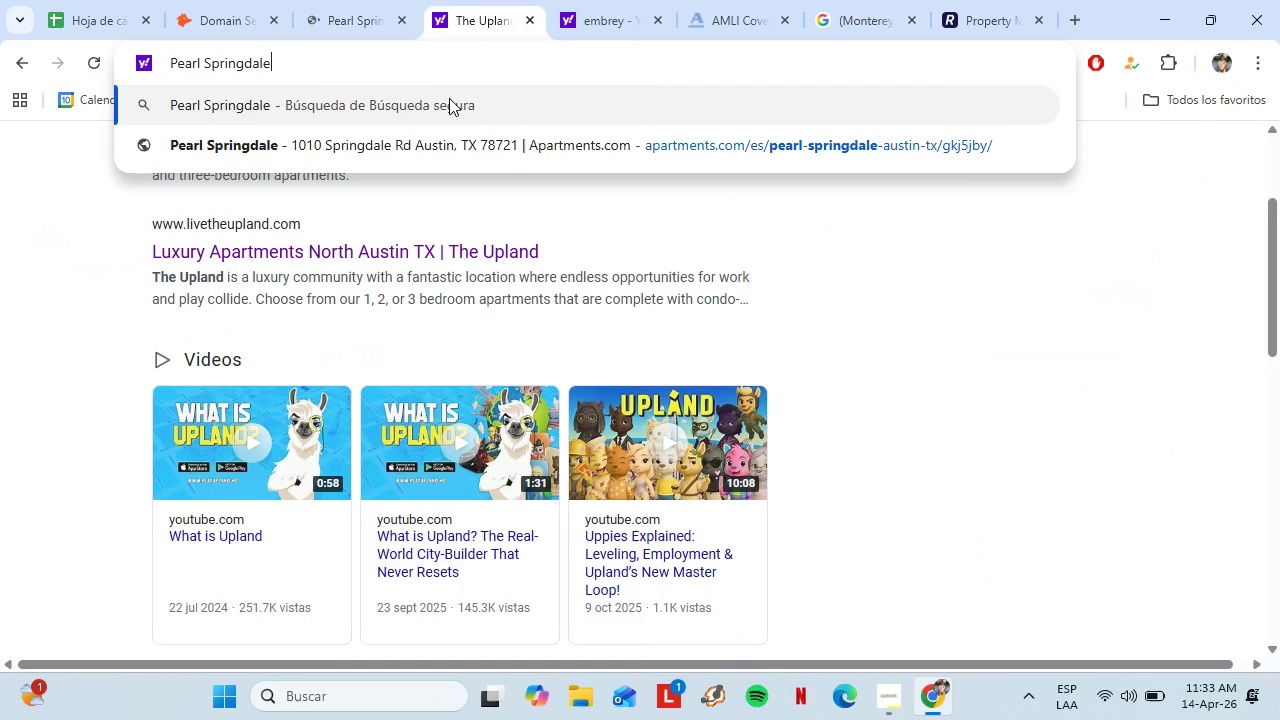 
key(Enter)
 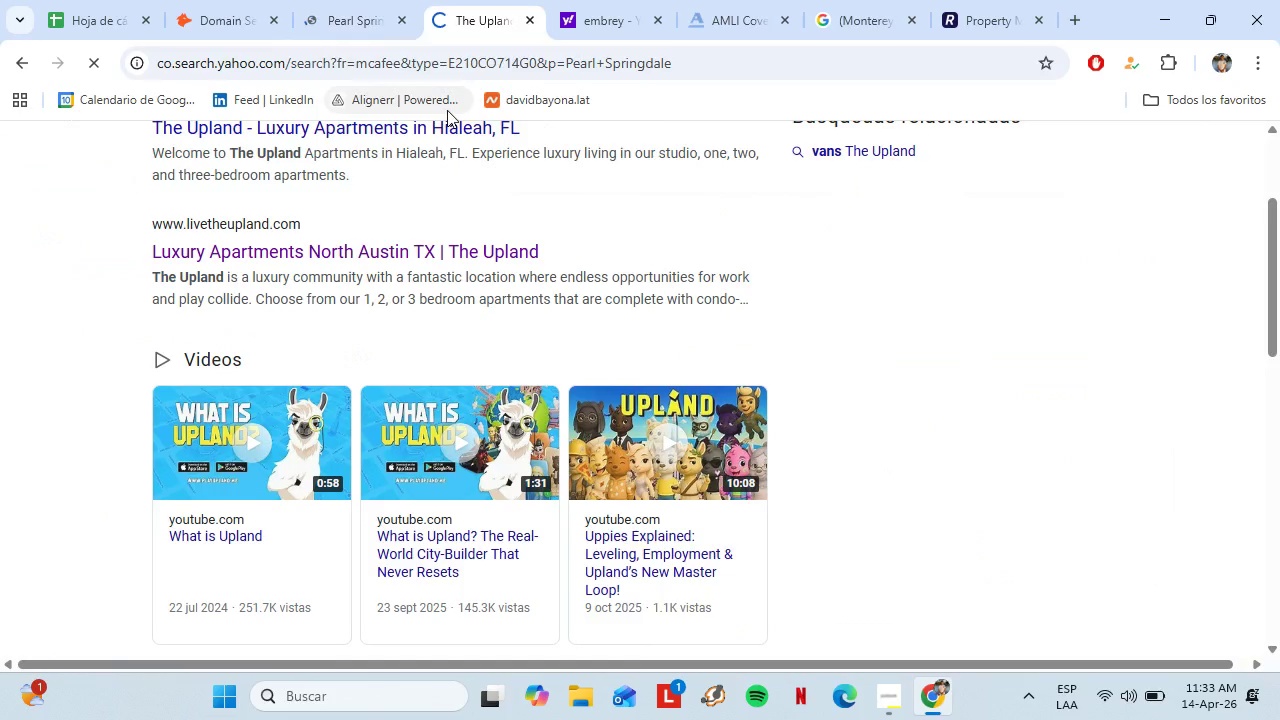 
wait(10.5)
 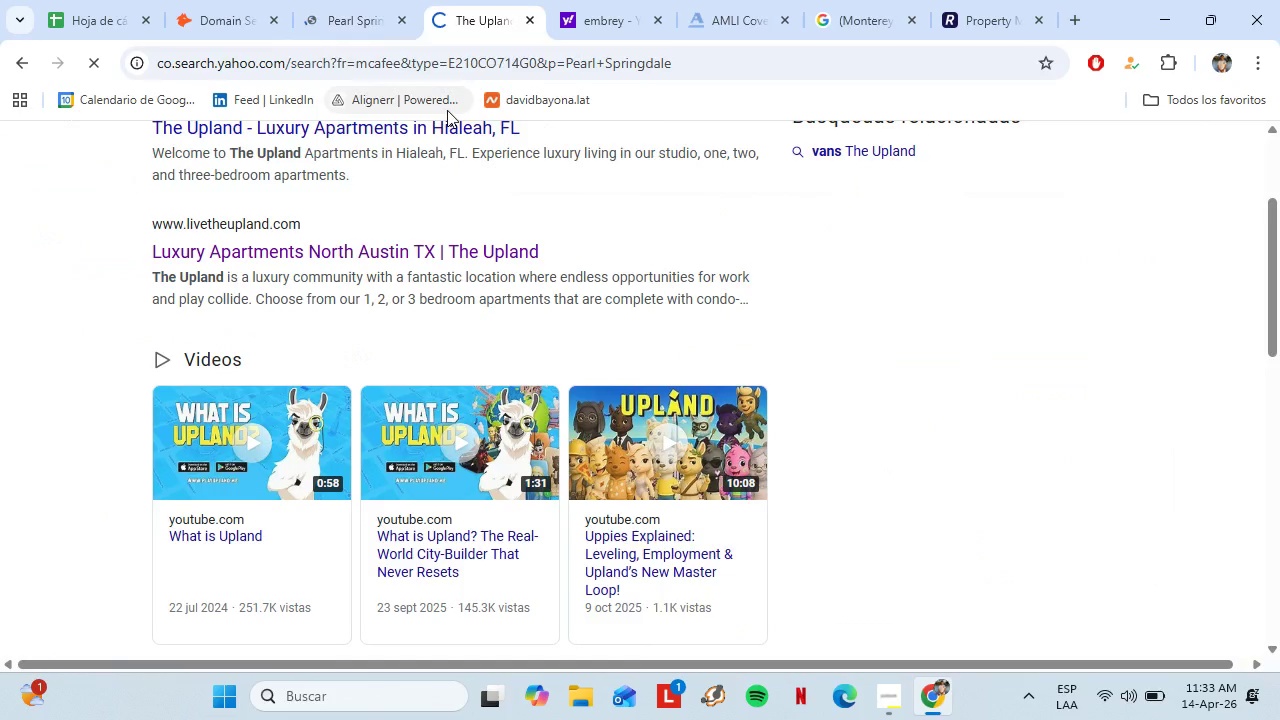 
left_click([433, 22])
 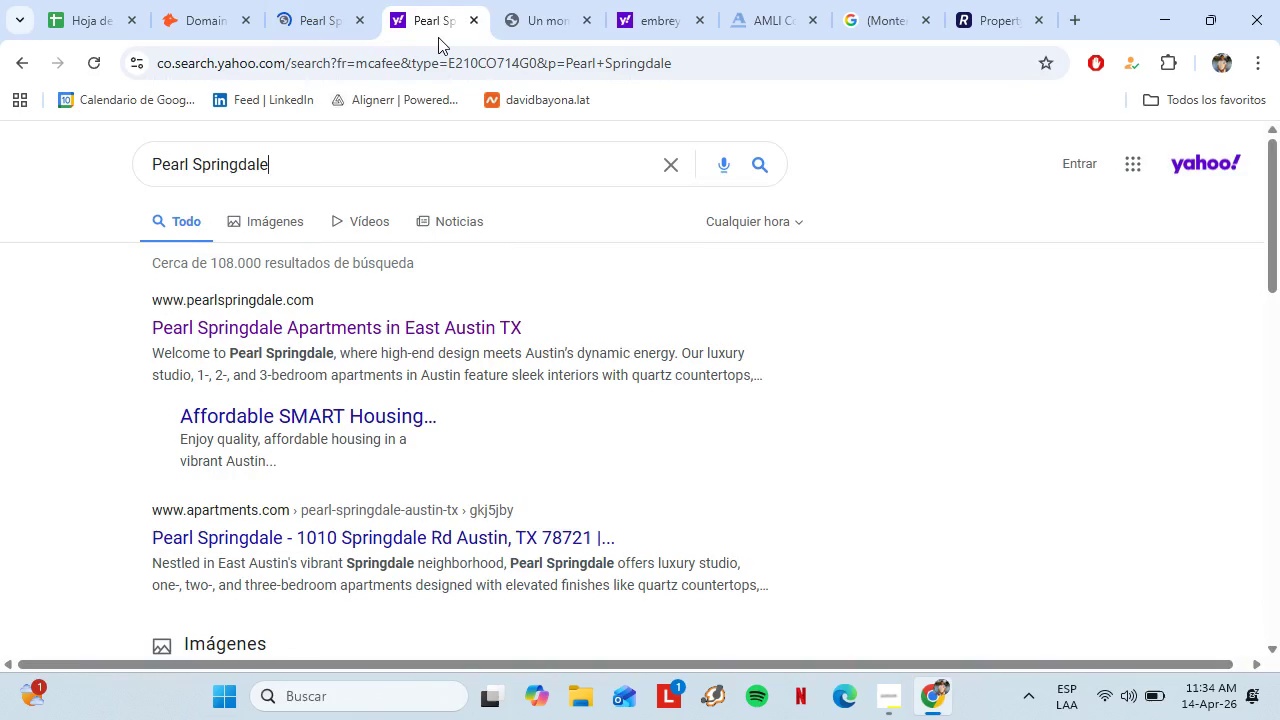 
left_click([513, 0])
 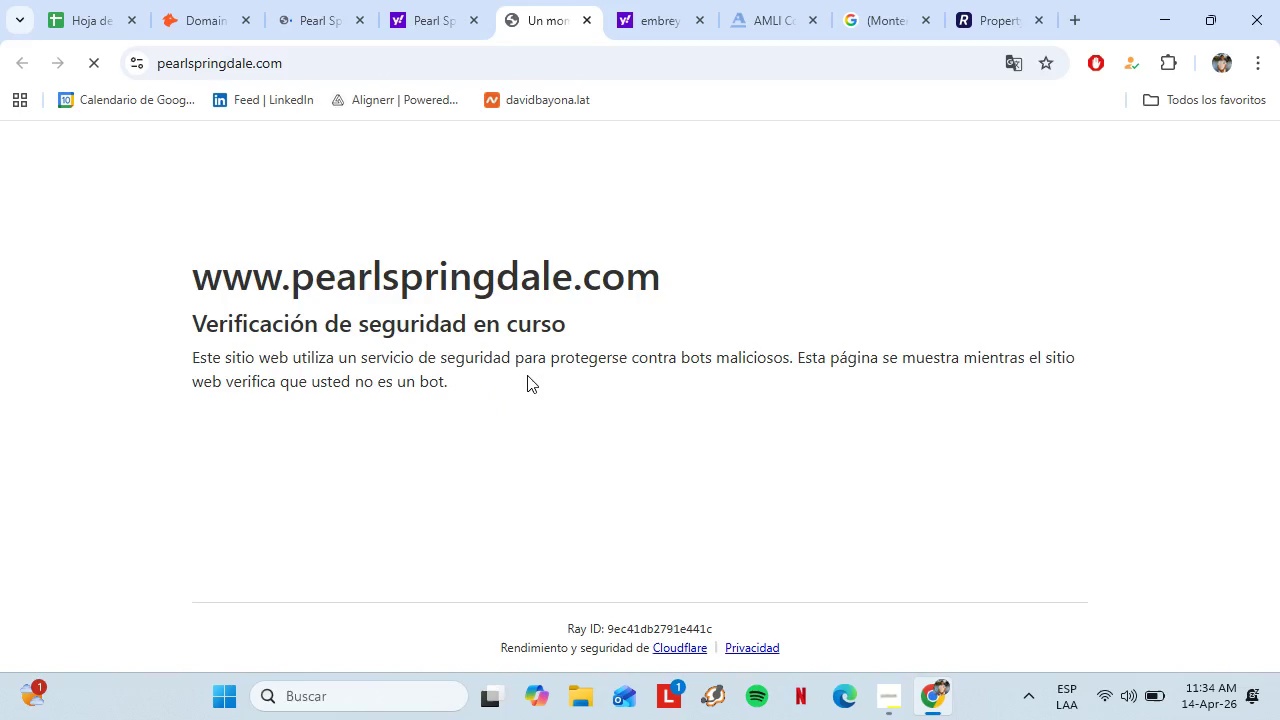 
wait(16.42)
 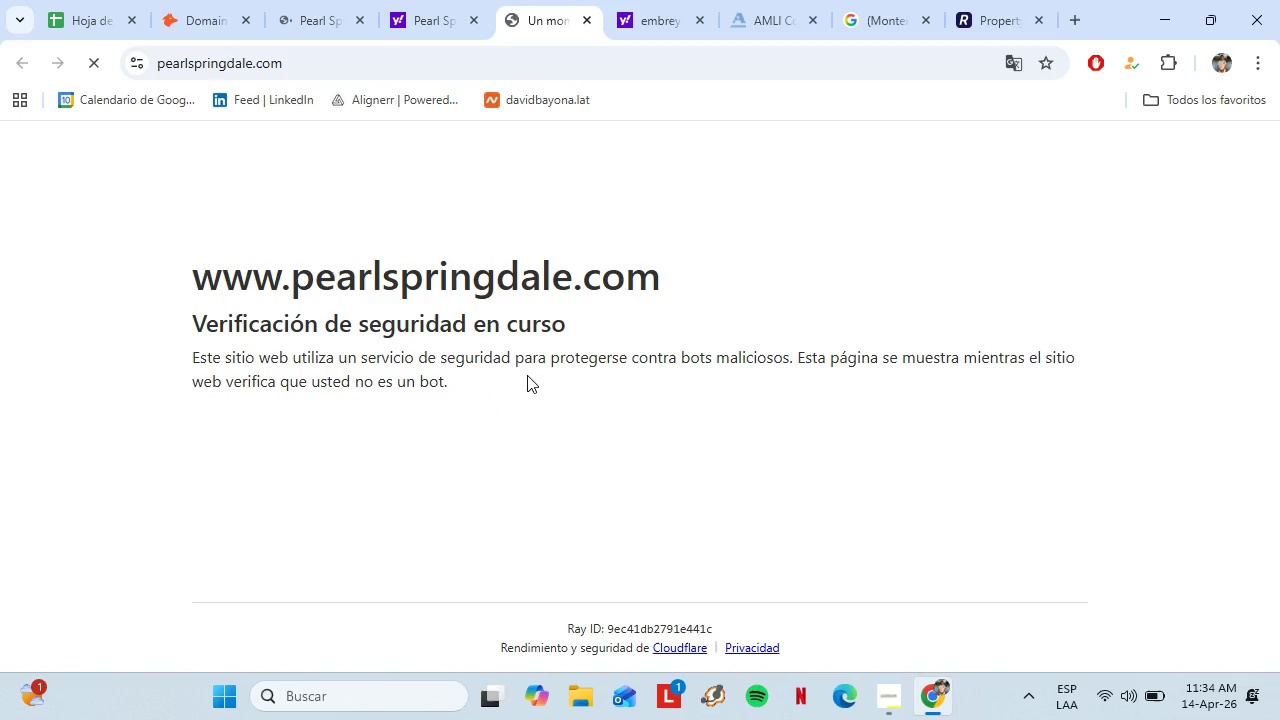 
scroll: coordinate [352, 302], scroll_direction: down, amount: 2.0
 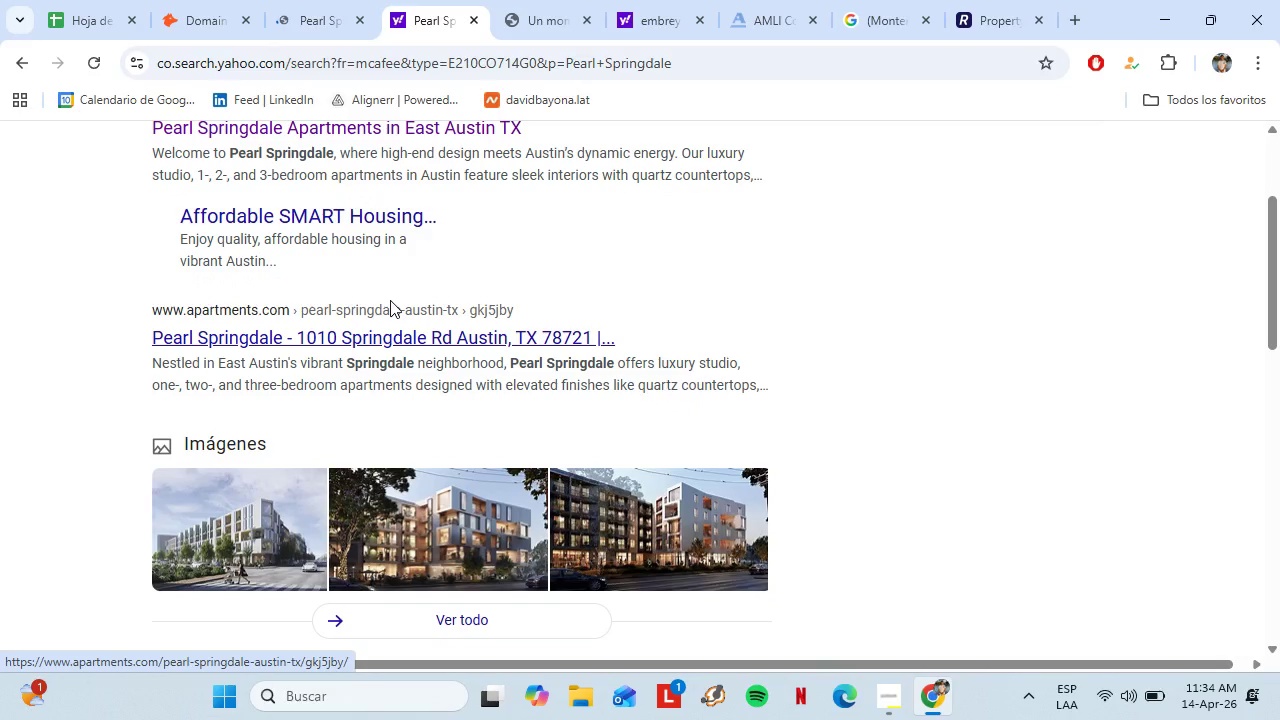 
scroll: coordinate [392, 296], scroll_direction: up, amount: 2.0
 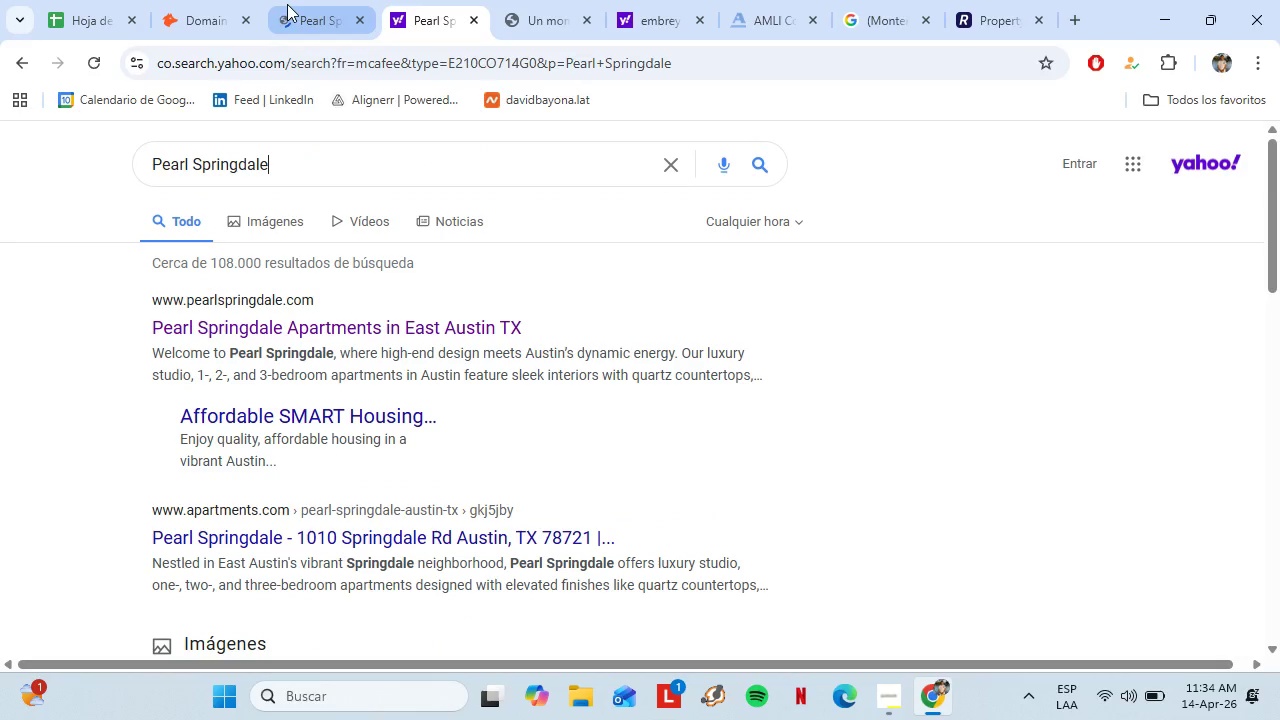 
left_click([294, 0])
 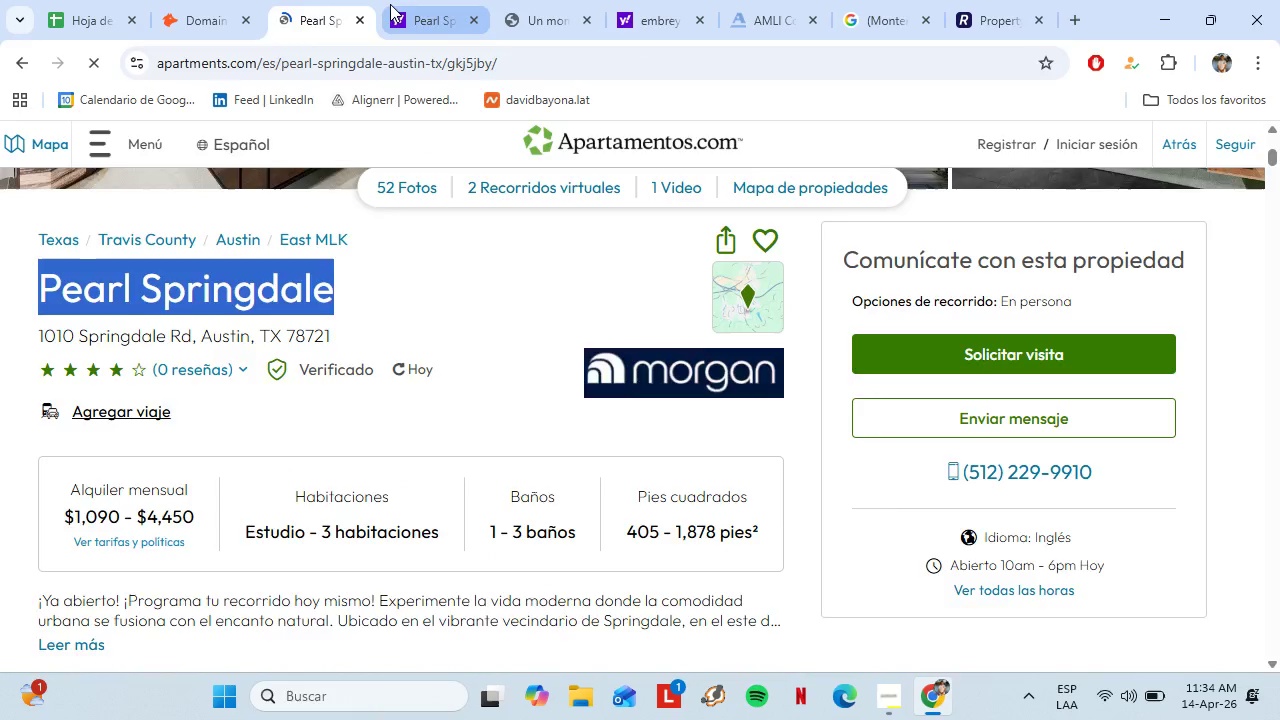 
left_click([390, 4])
 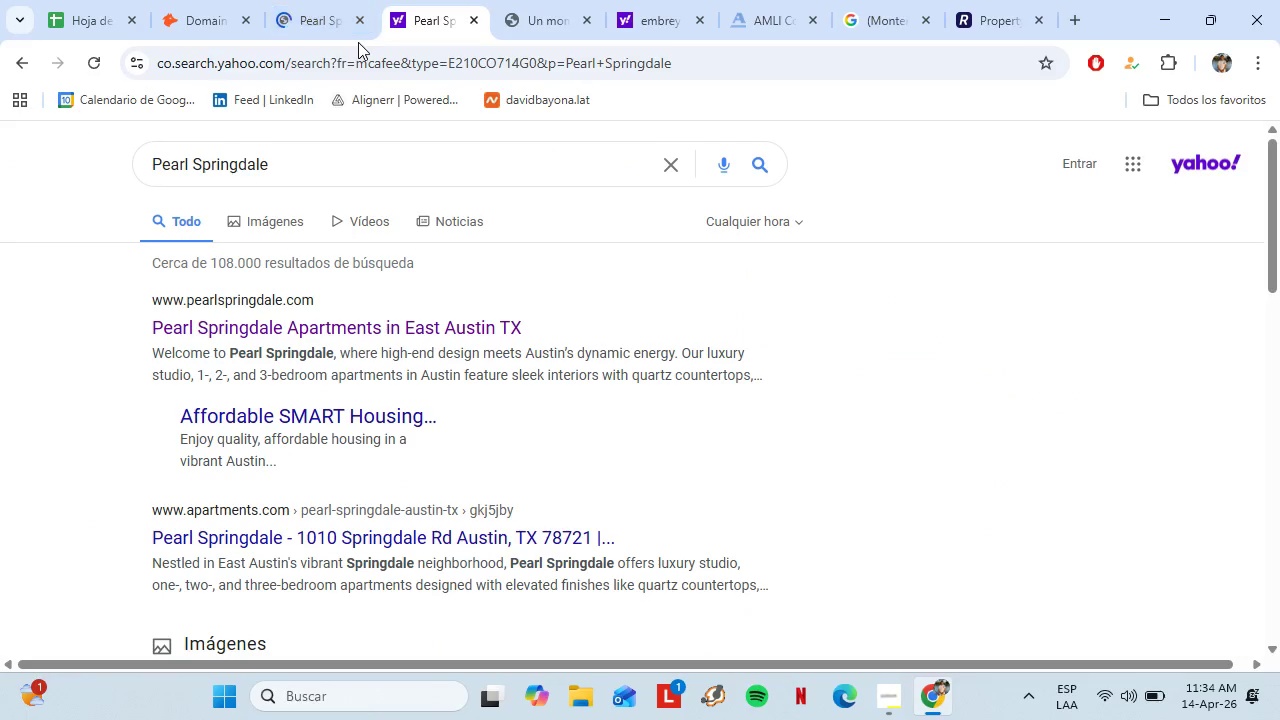 
left_click([329, 3])
 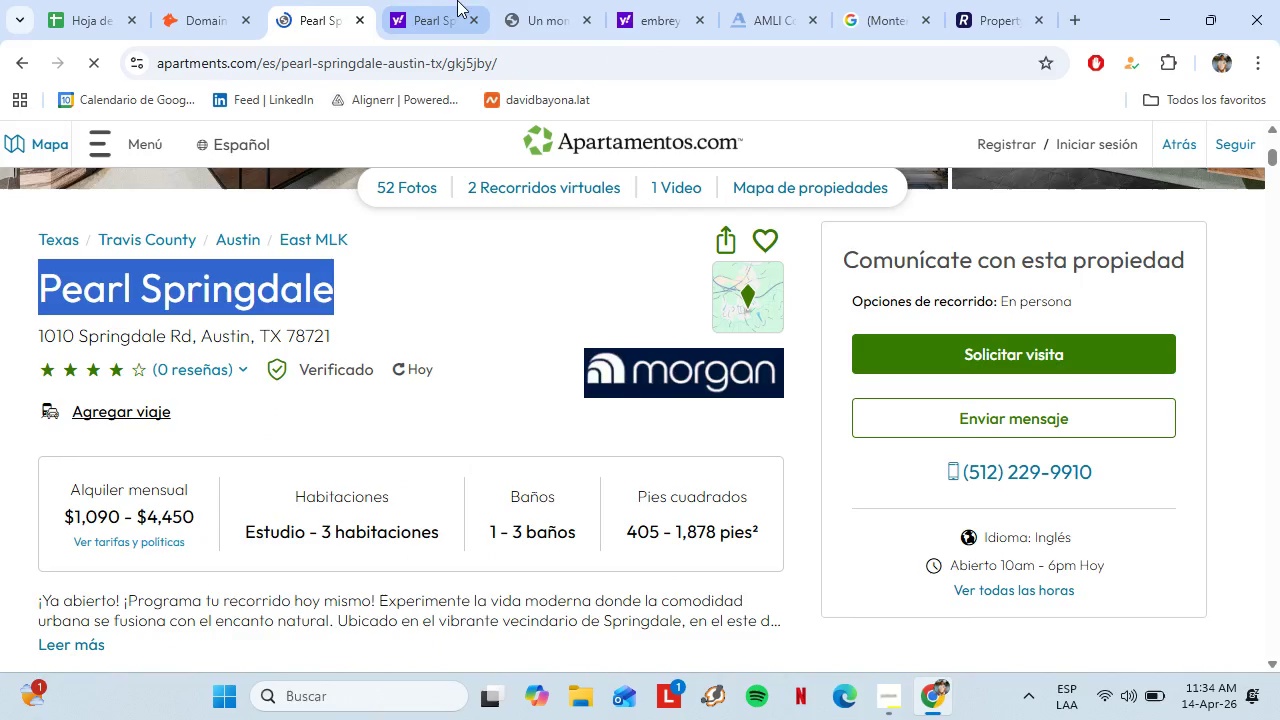 
left_click([441, 0])
 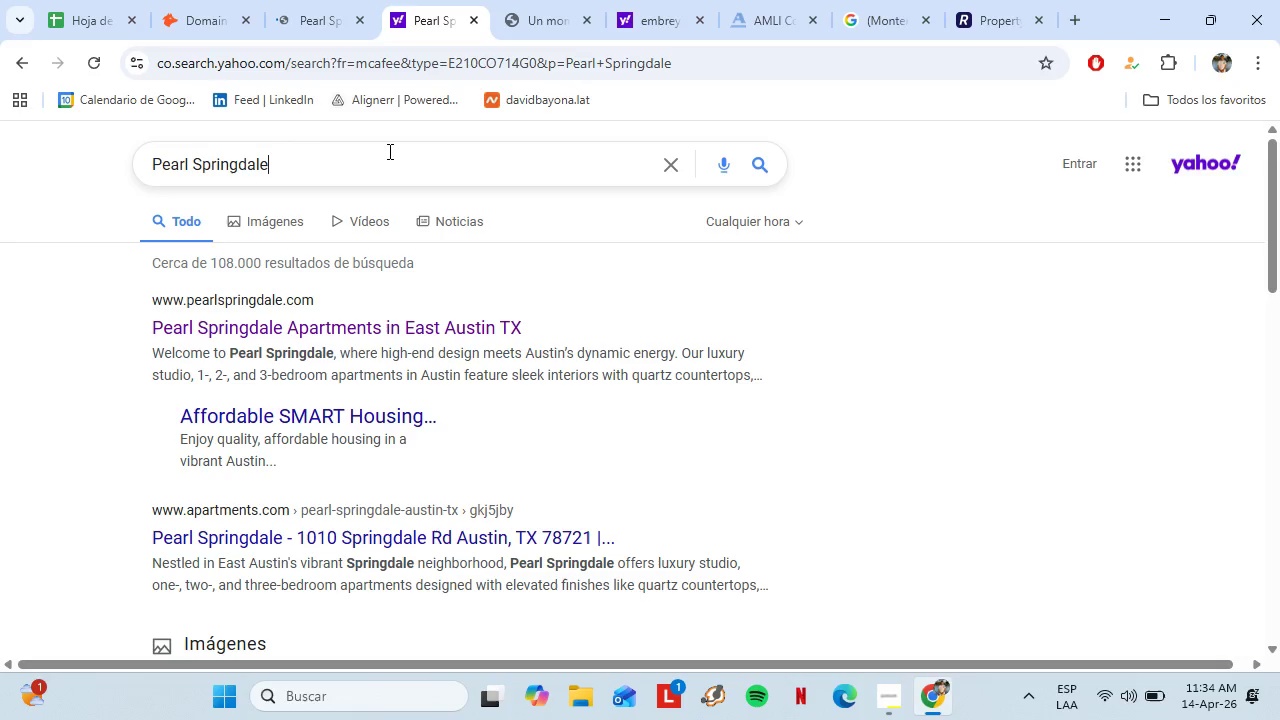 
type( morgan)
 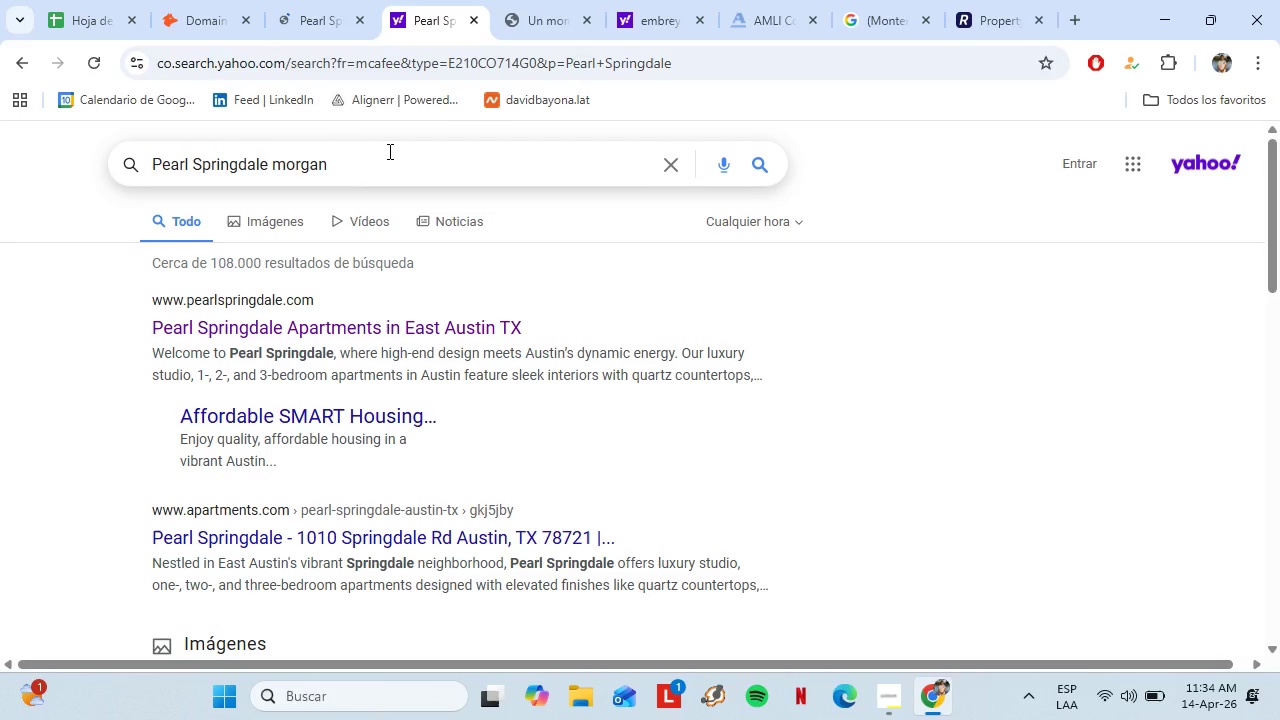 
key(Enter)
 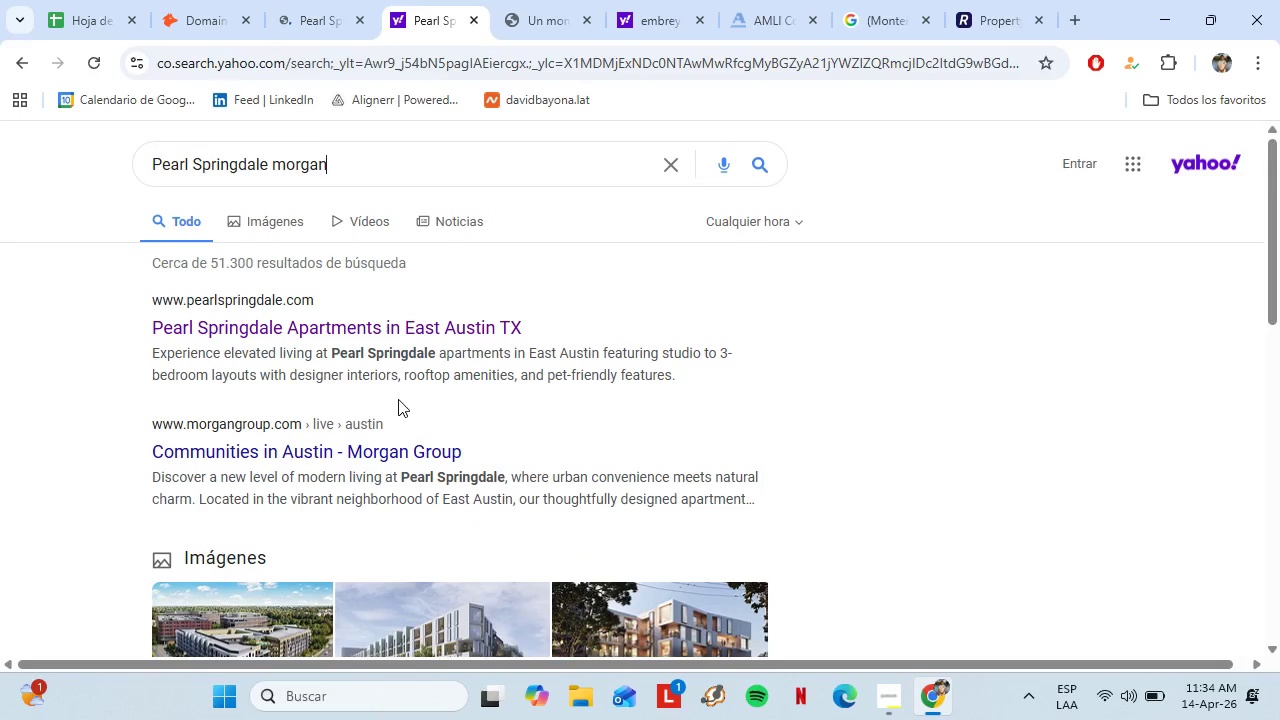 
wait(6.53)
 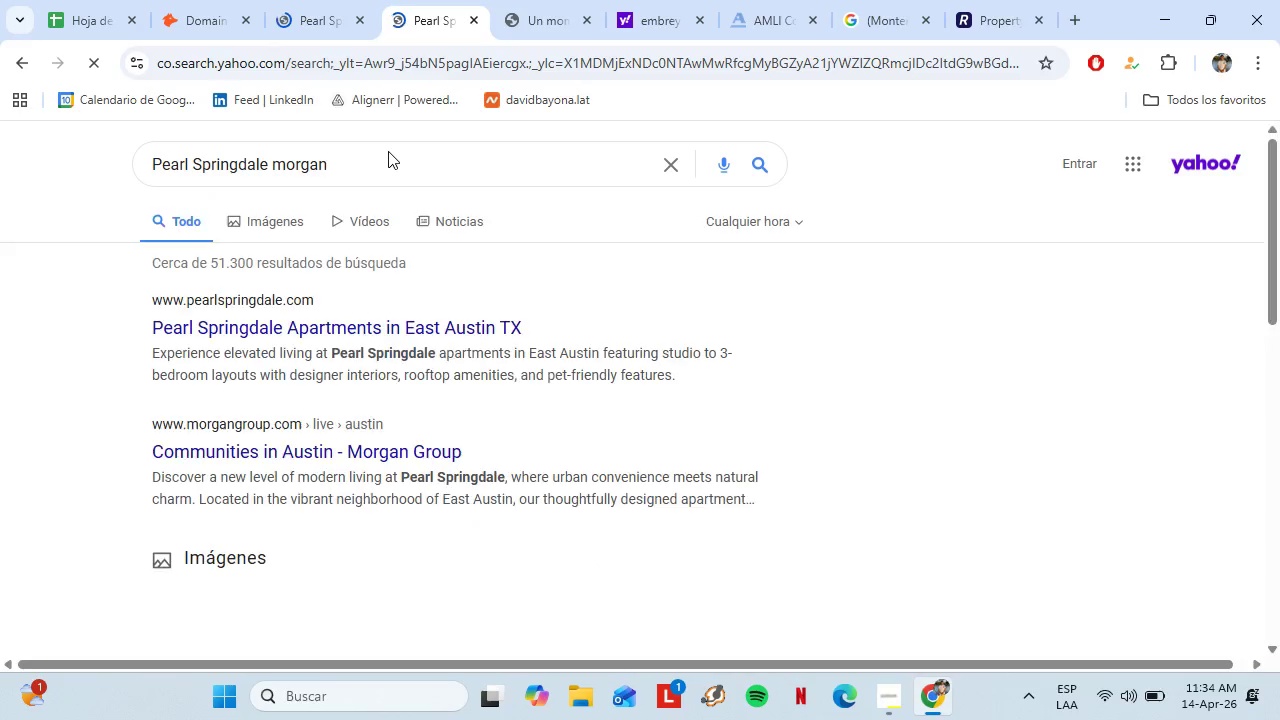 
left_click([294, 444])
 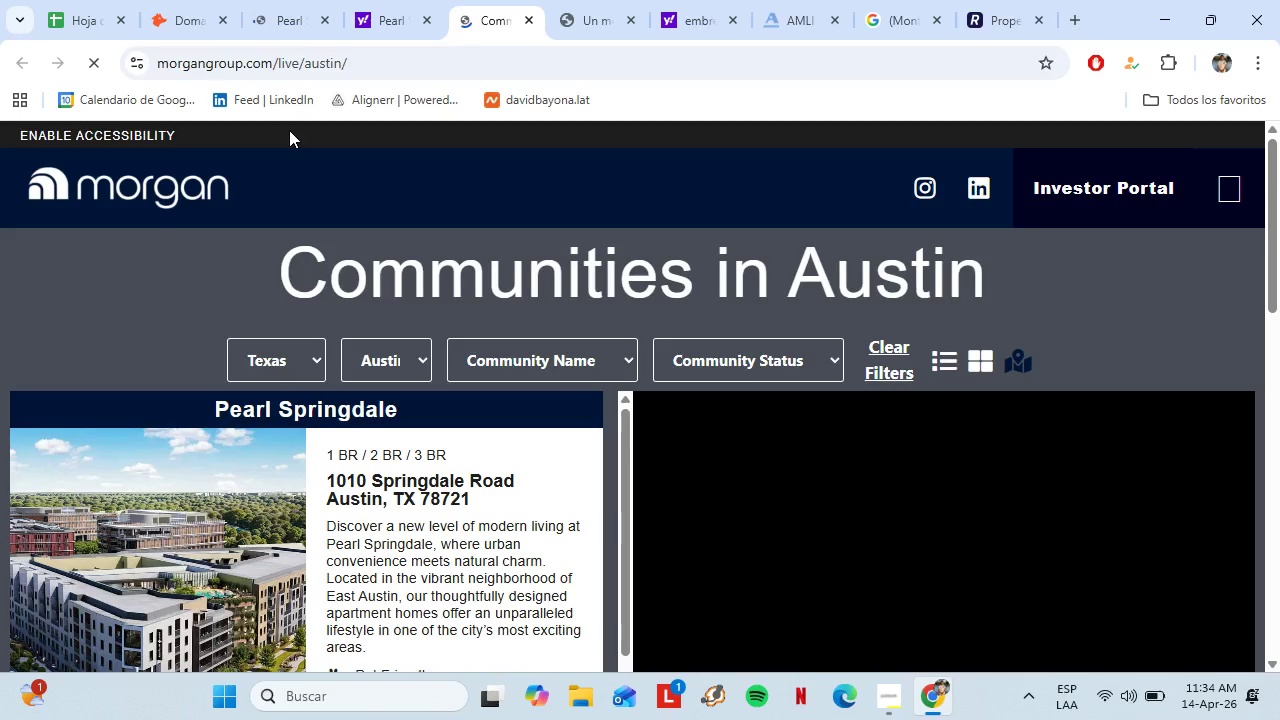 
wait(5.45)
 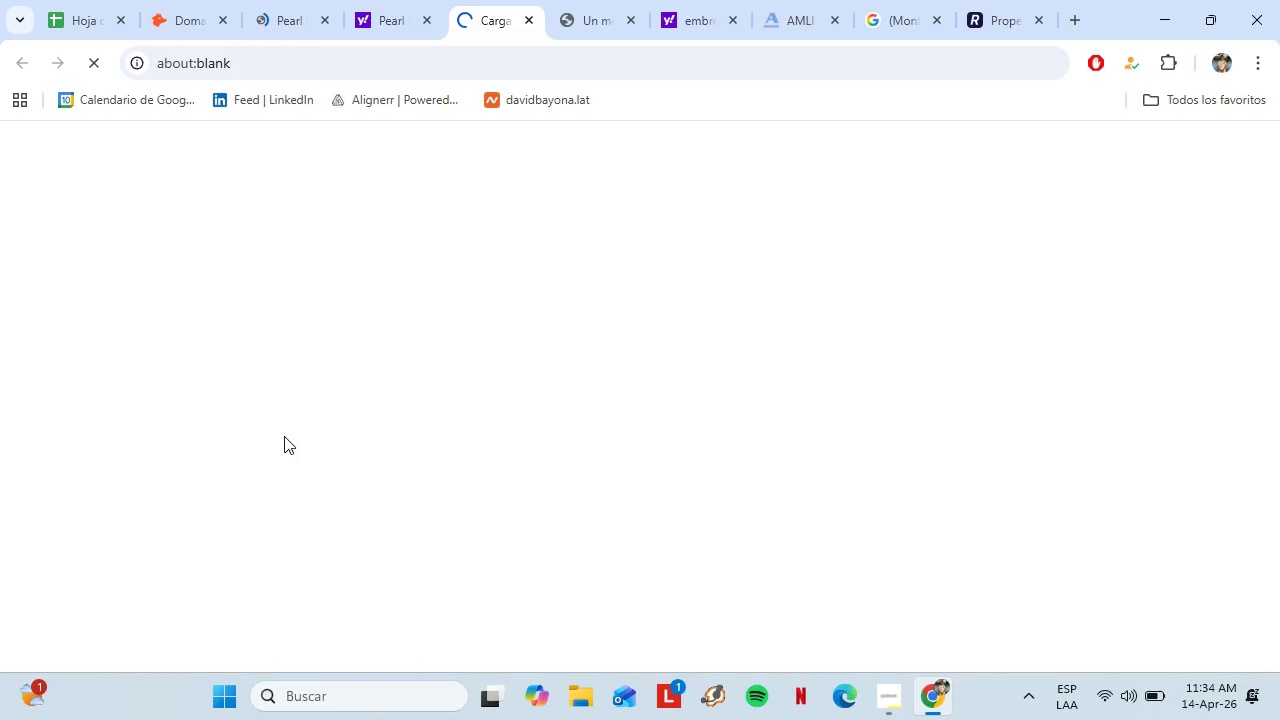 
left_click([563, 0])
 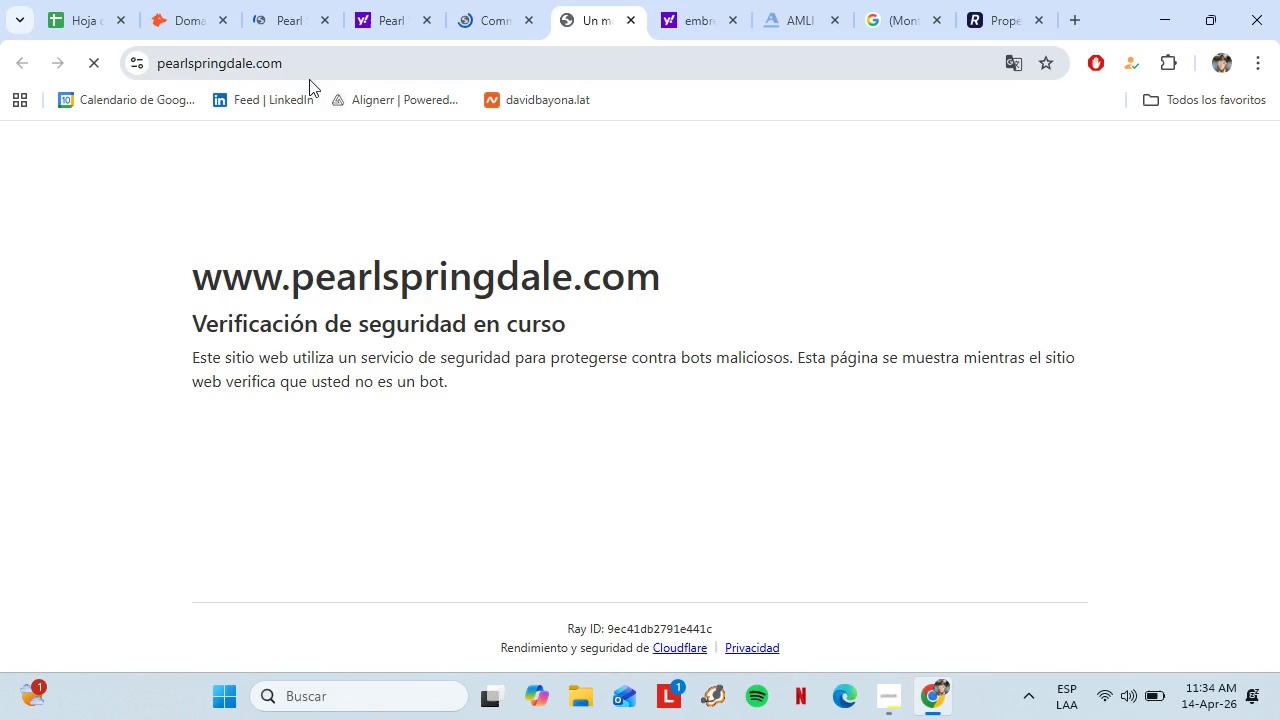 
left_click([299, 71])
 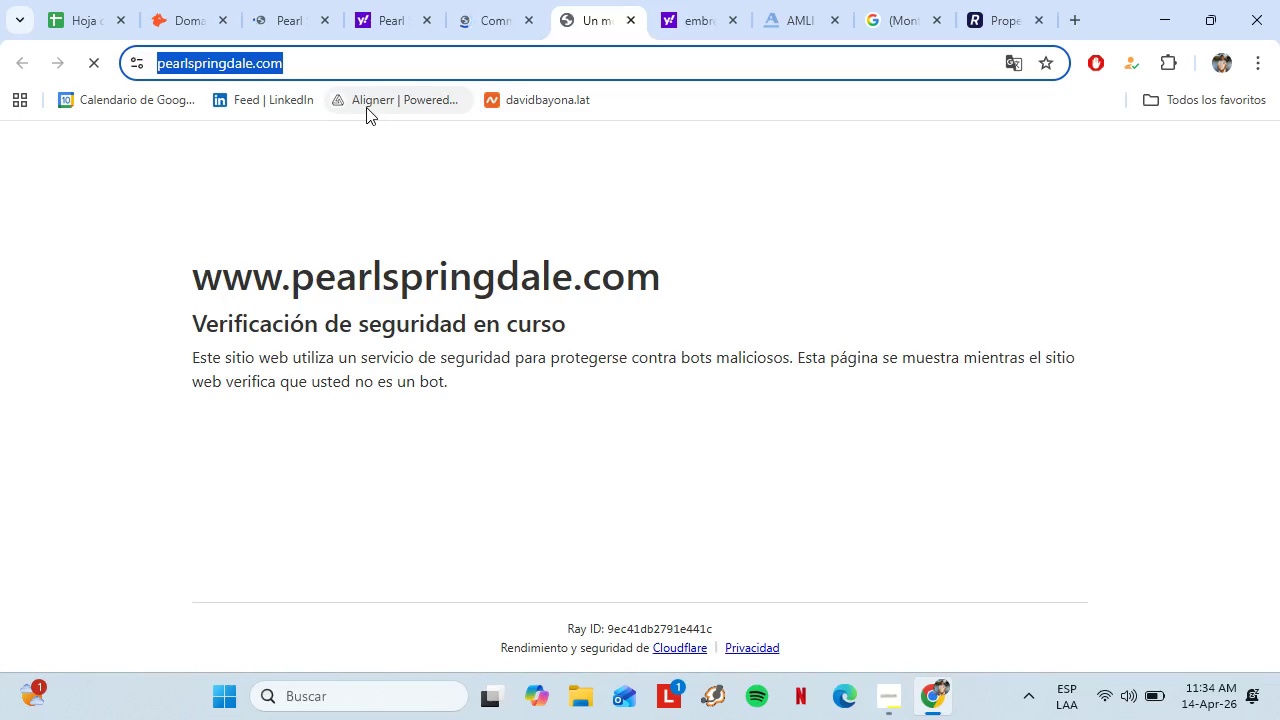 
hold_key(key=ControlLeft, duration=0.77)
 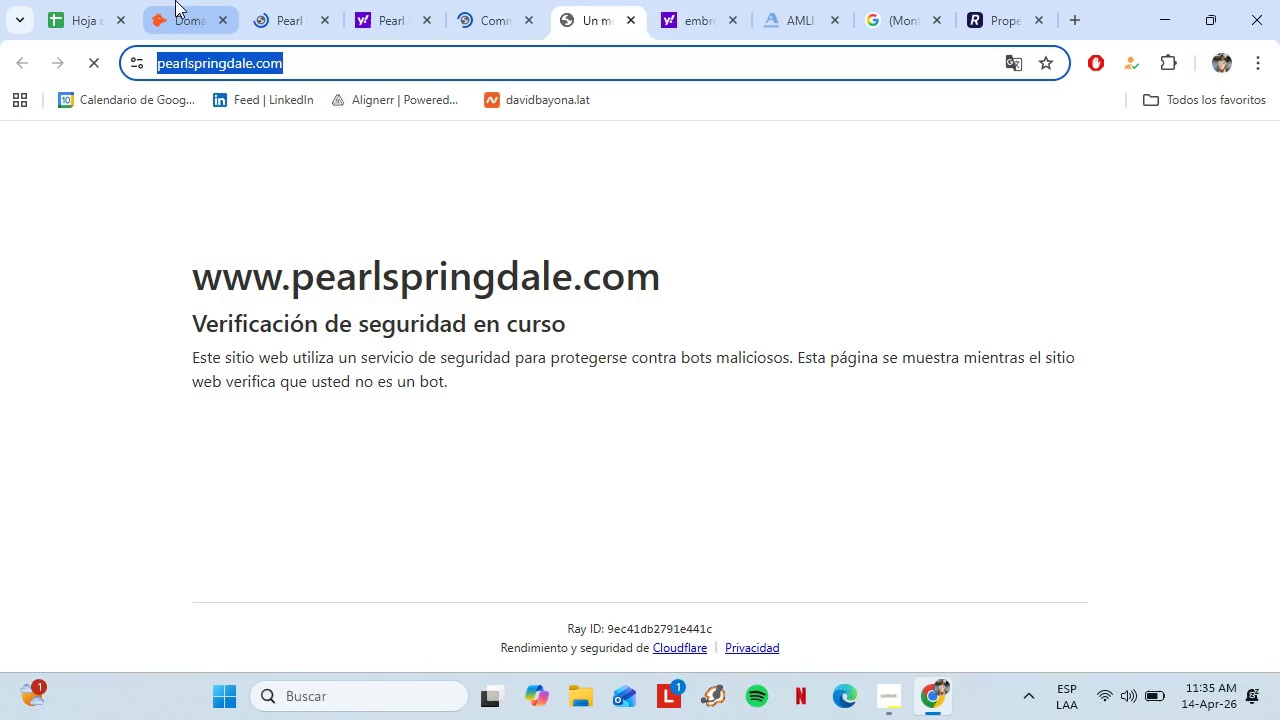 
hold_key(key=C, duration=0.33)
 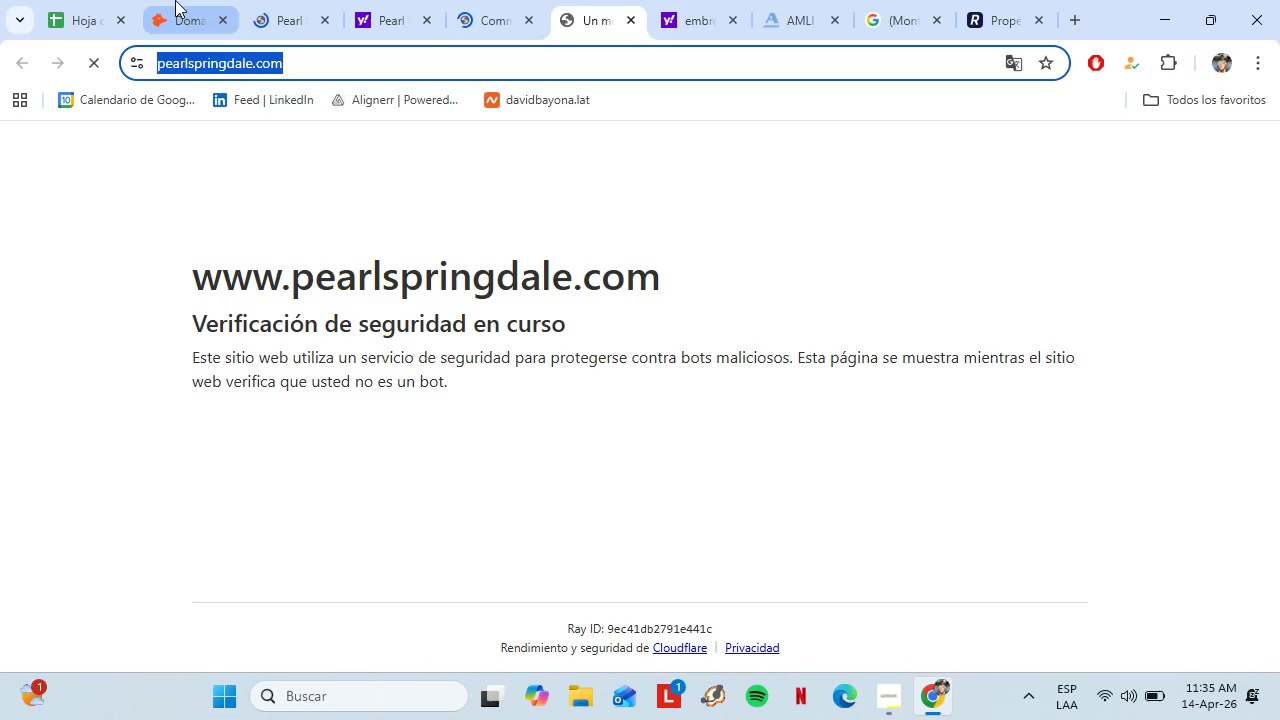 
left_click([175, 0])
 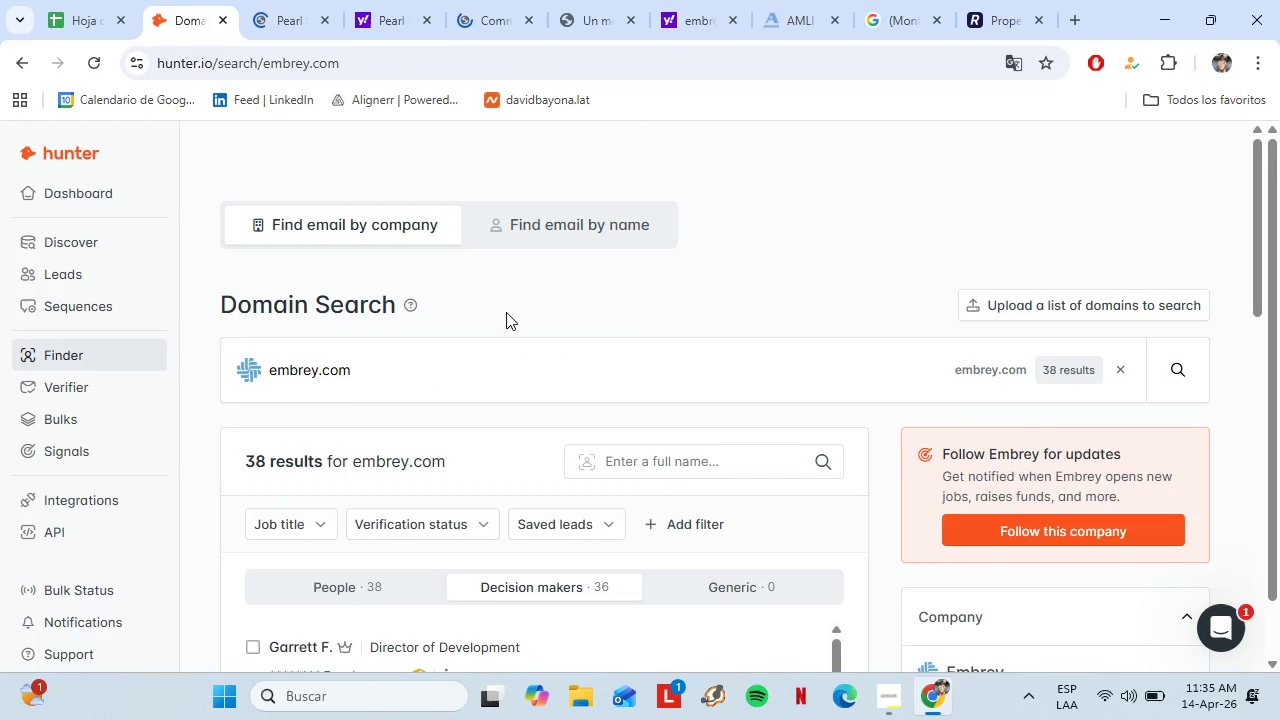 
double_click([432, 364])
 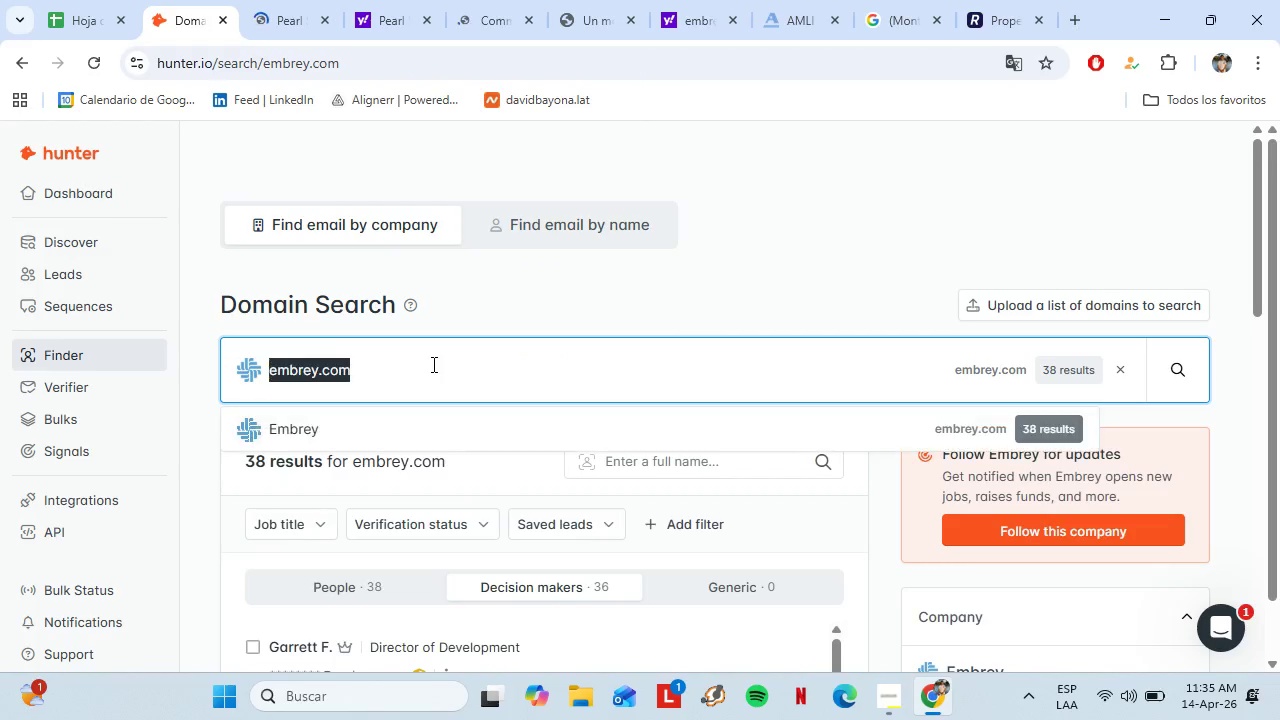 
triple_click([432, 364])
 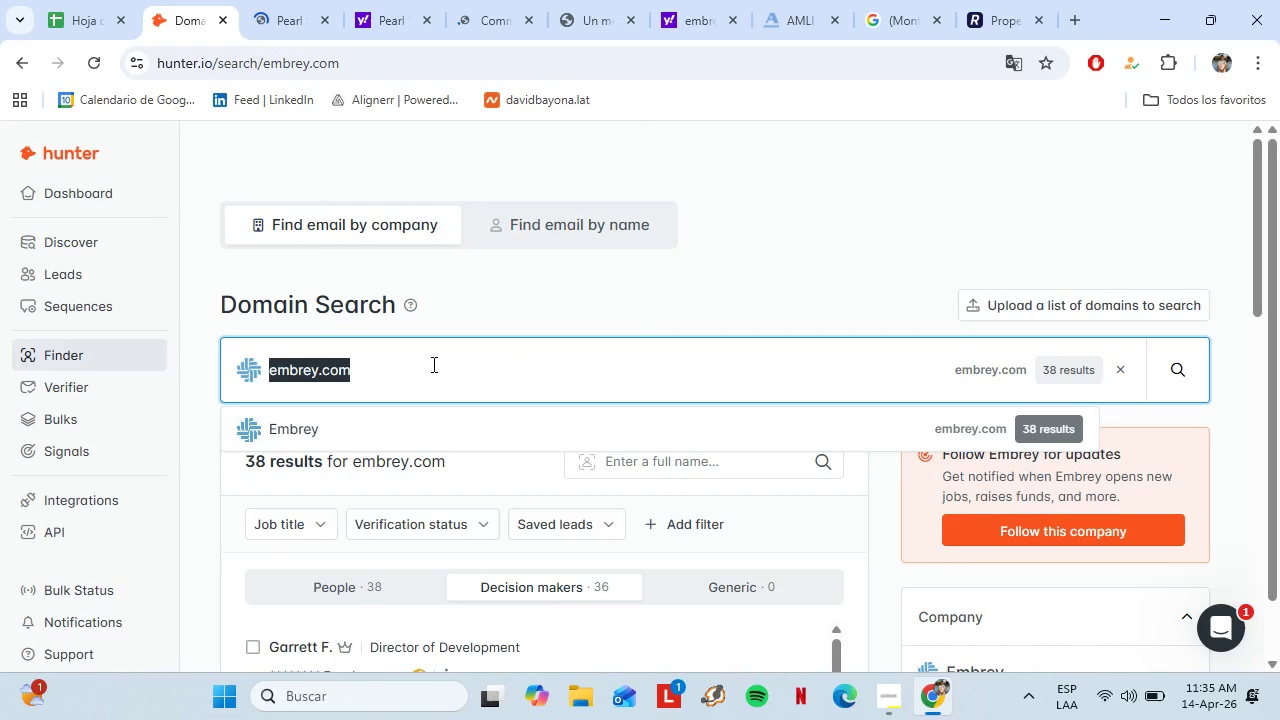 
triple_click([432, 364])
 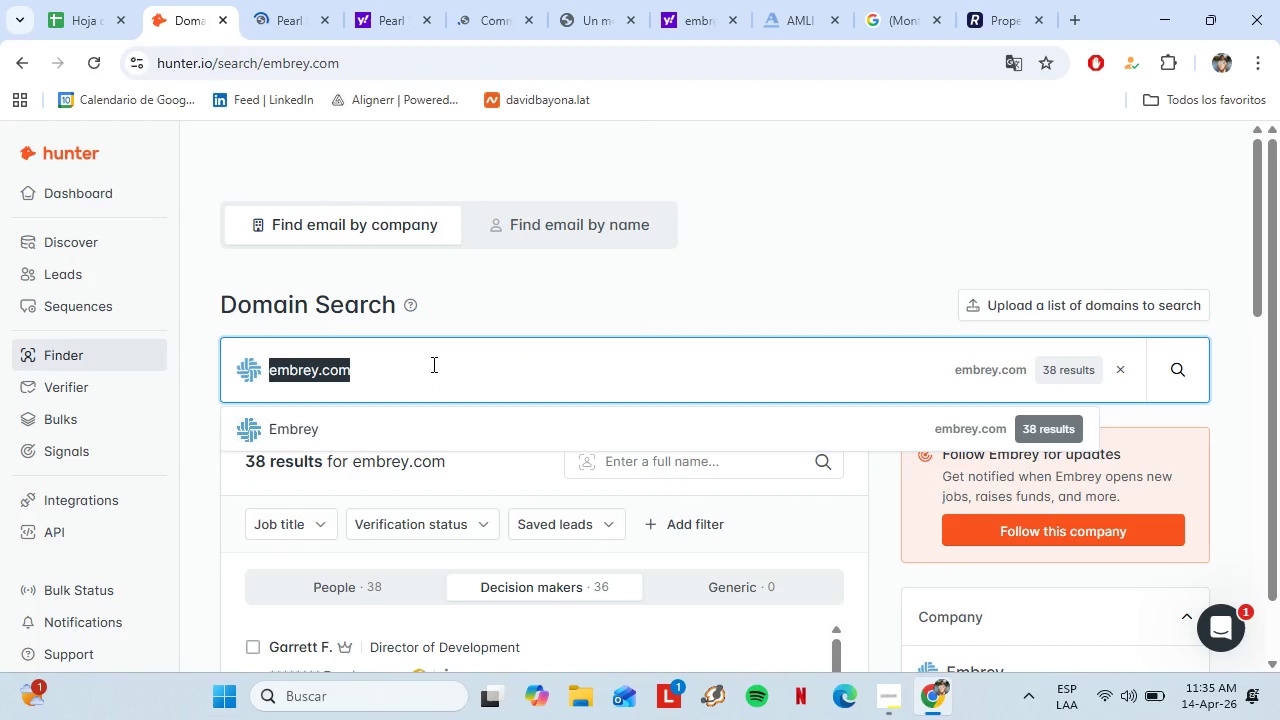 
key(Control+V)
 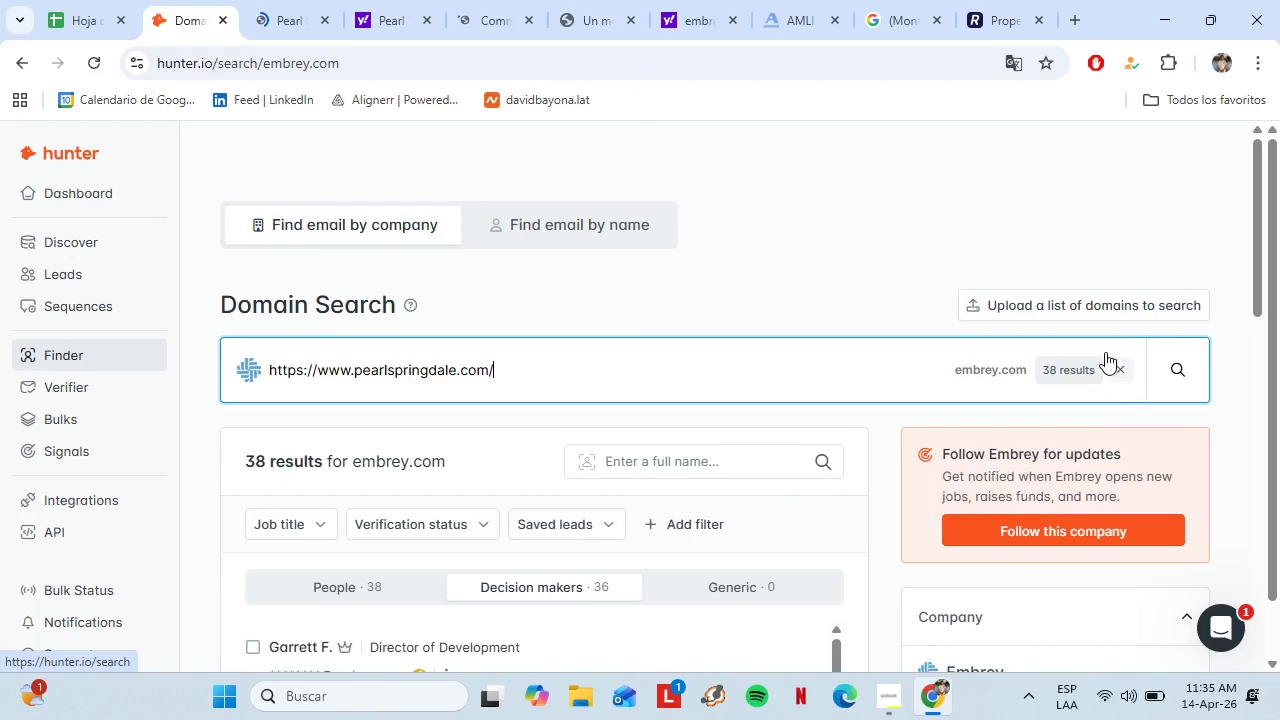 
left_click([469, 0])
 